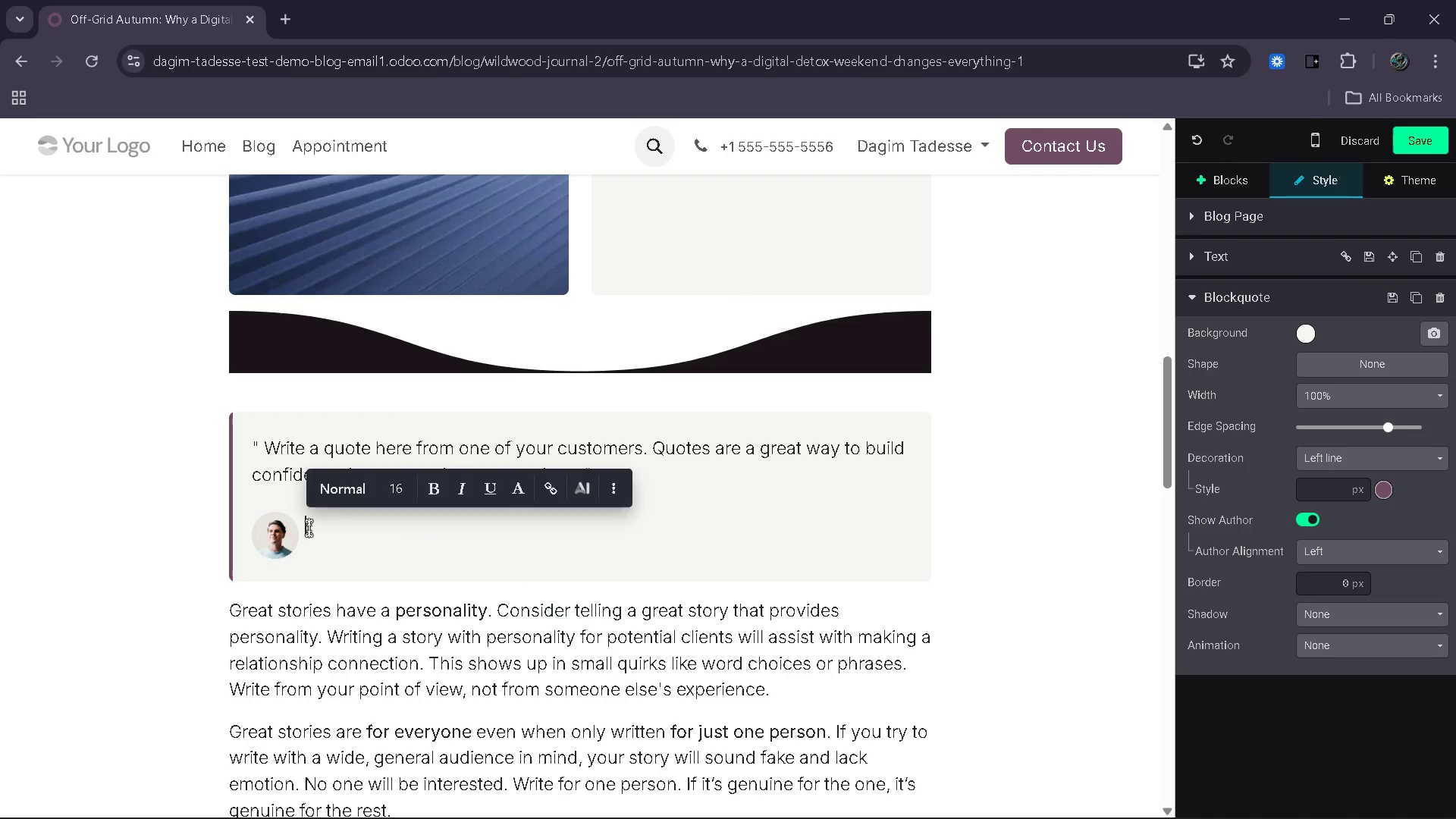 
key(Backspace)
 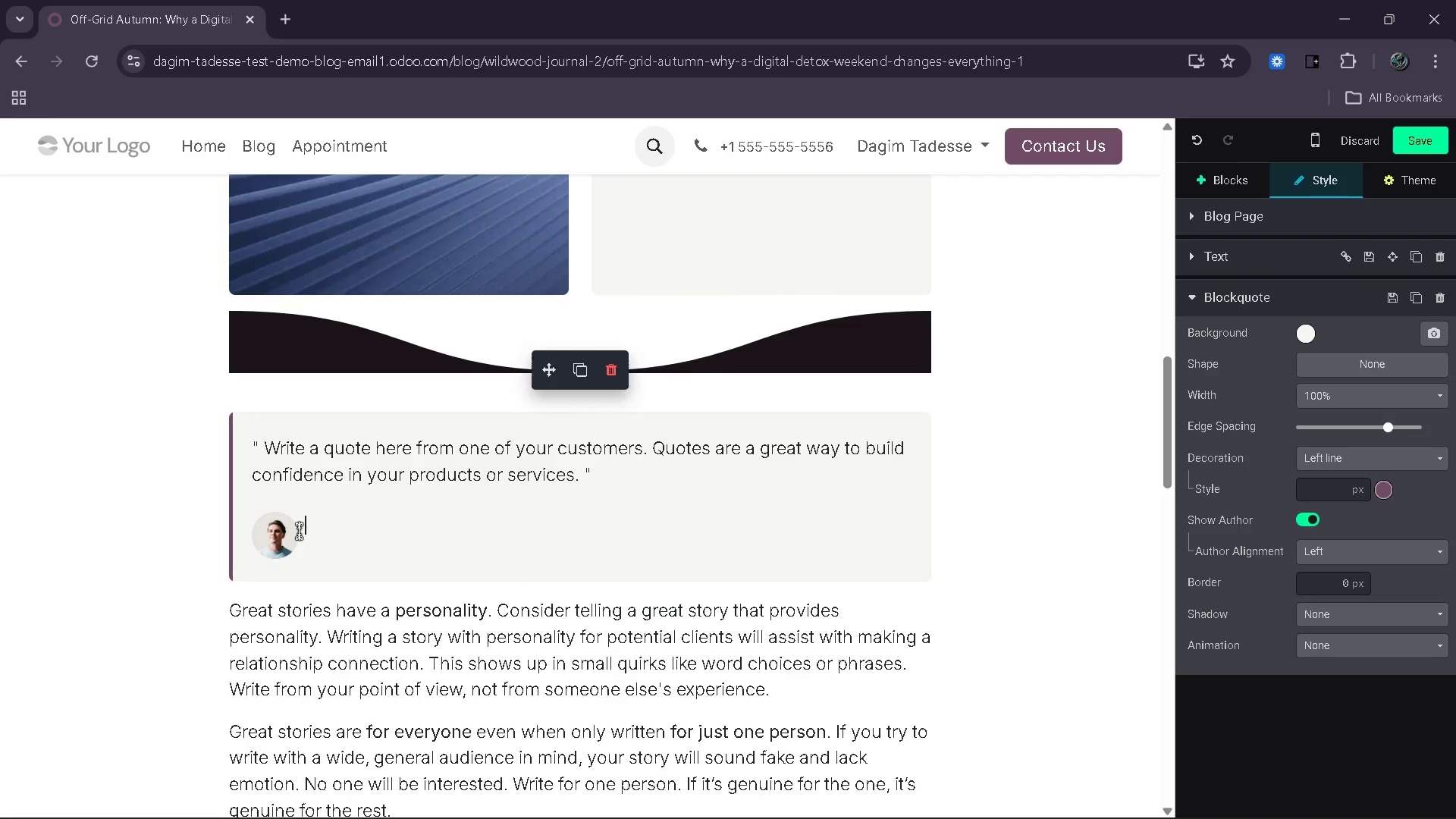 
left_click([272, 531])
 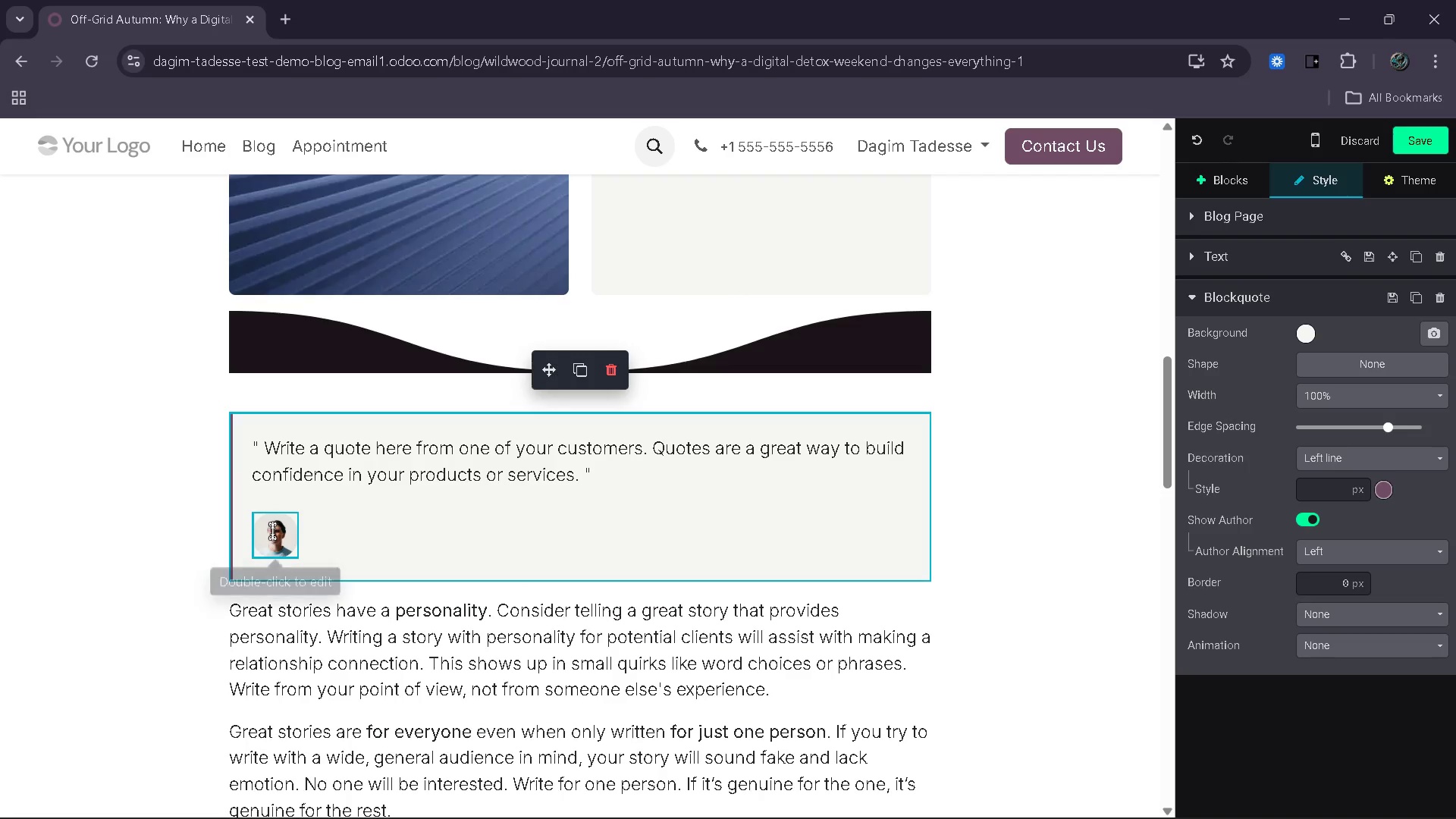 
key(Delete)
 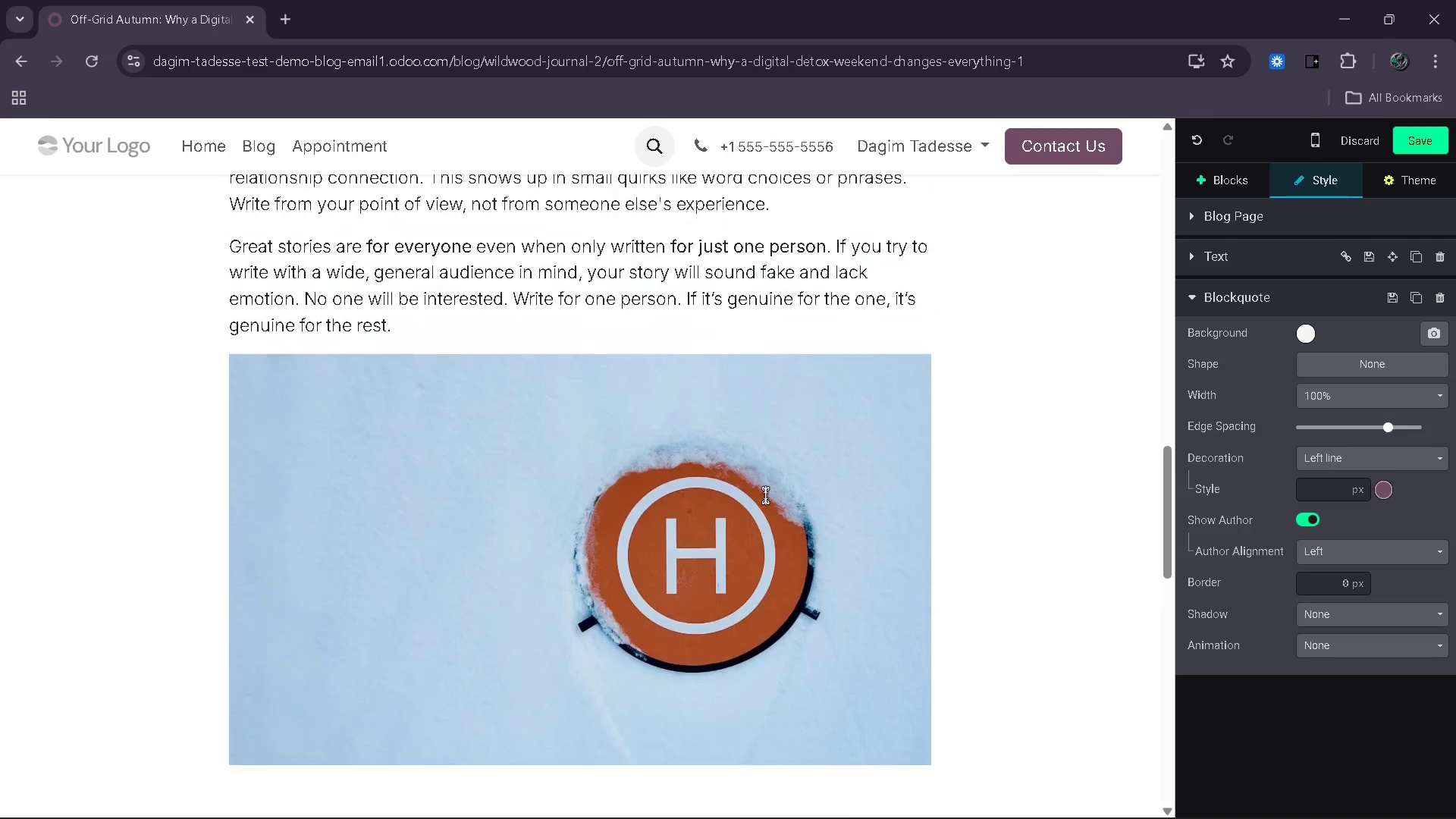 
key(Delete)
 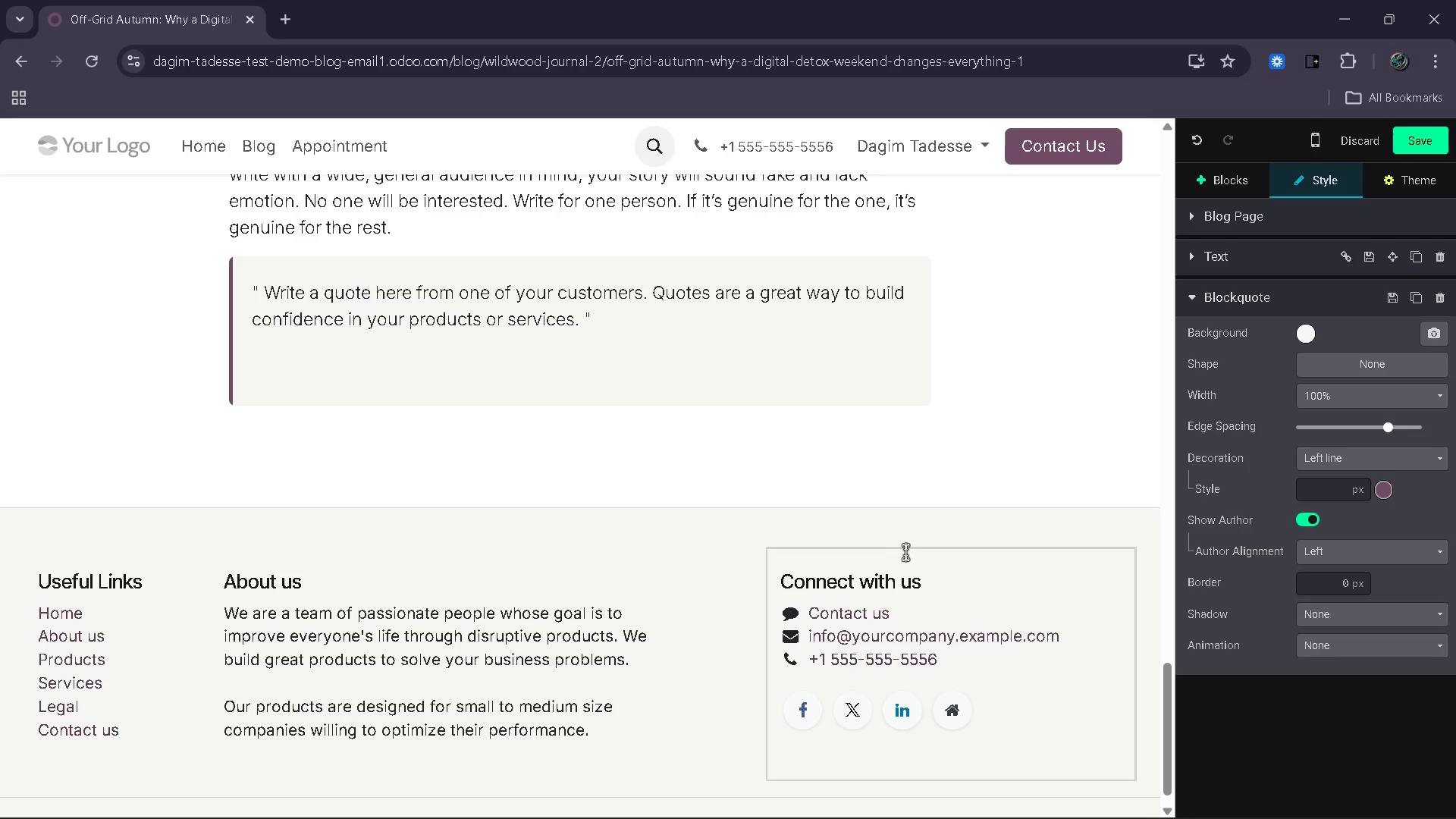 
wait(5.5)
 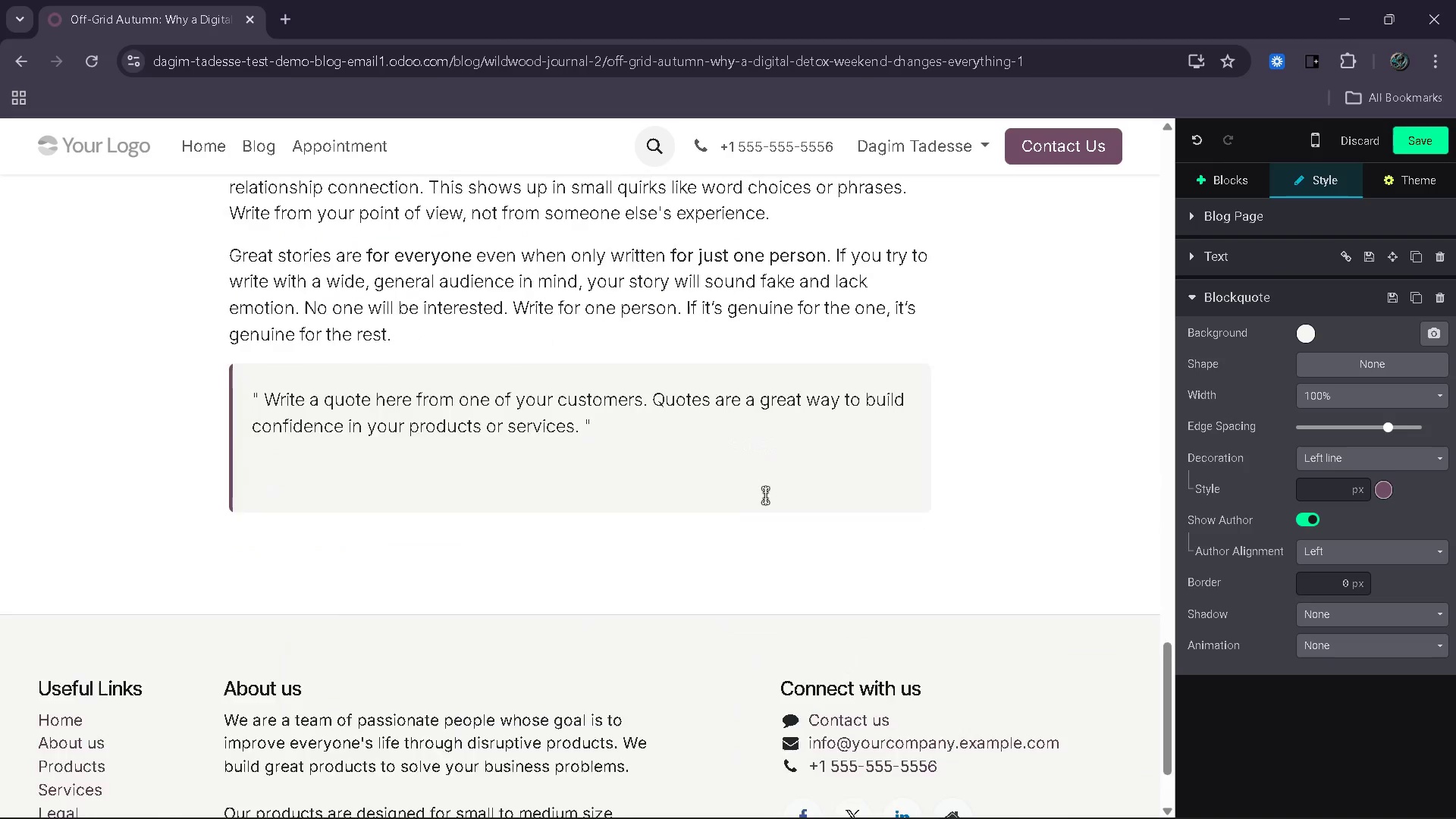 
left_click([1226, 193])
 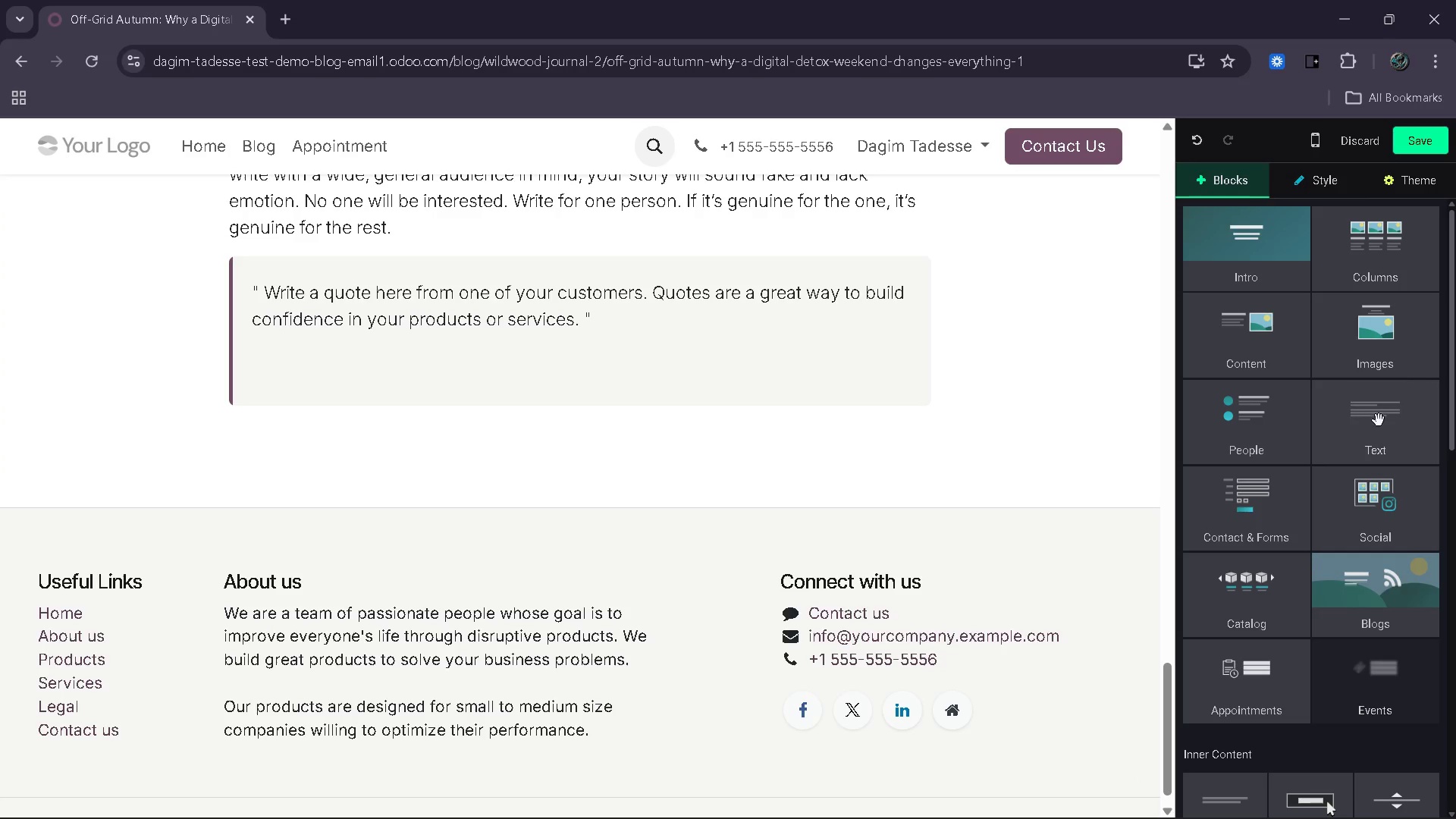 
left_click_drag(start_coordinate=[1385, 432], to_coordinate=[605, 482])
 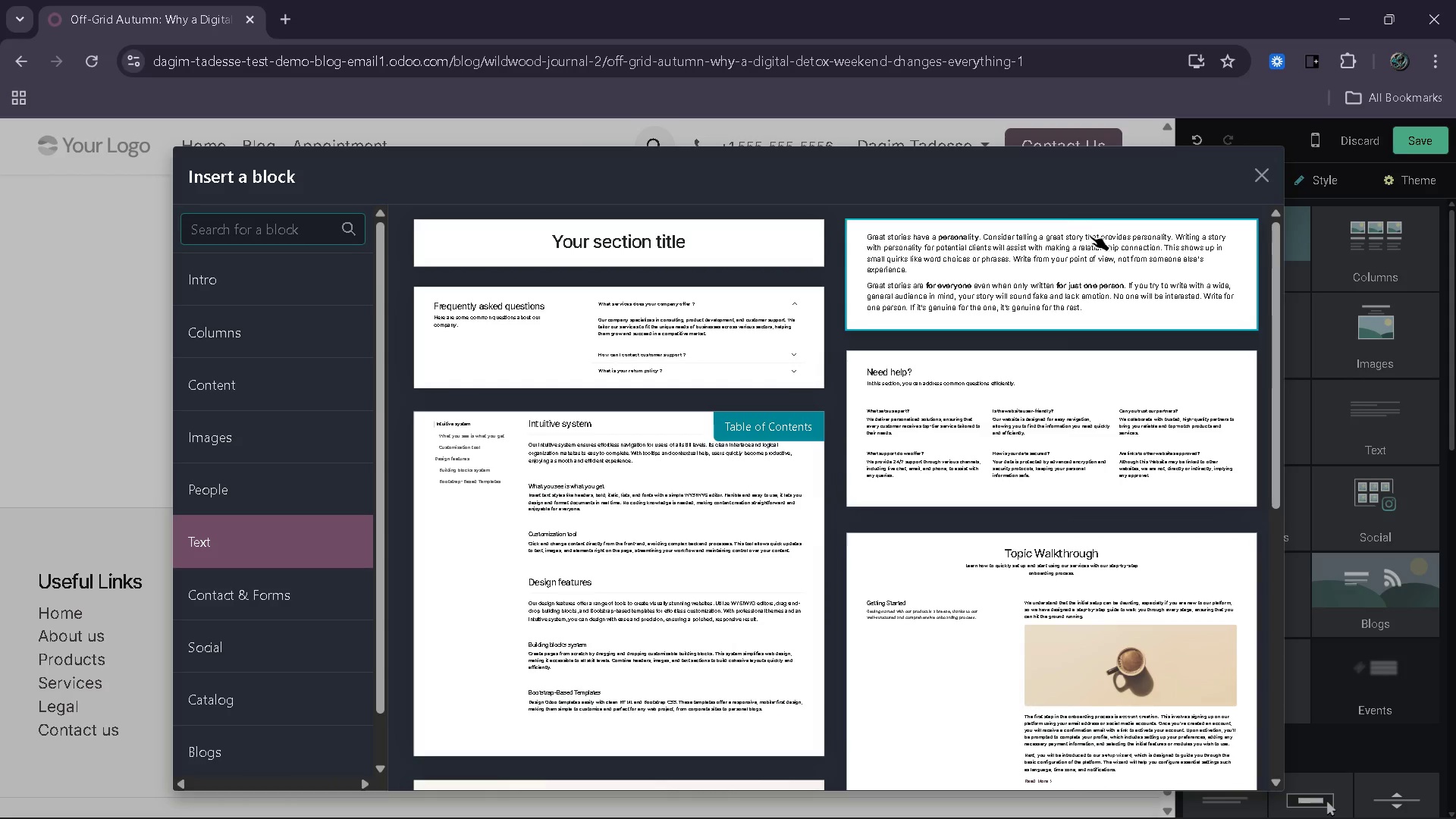 
left_click([1098, 268])
 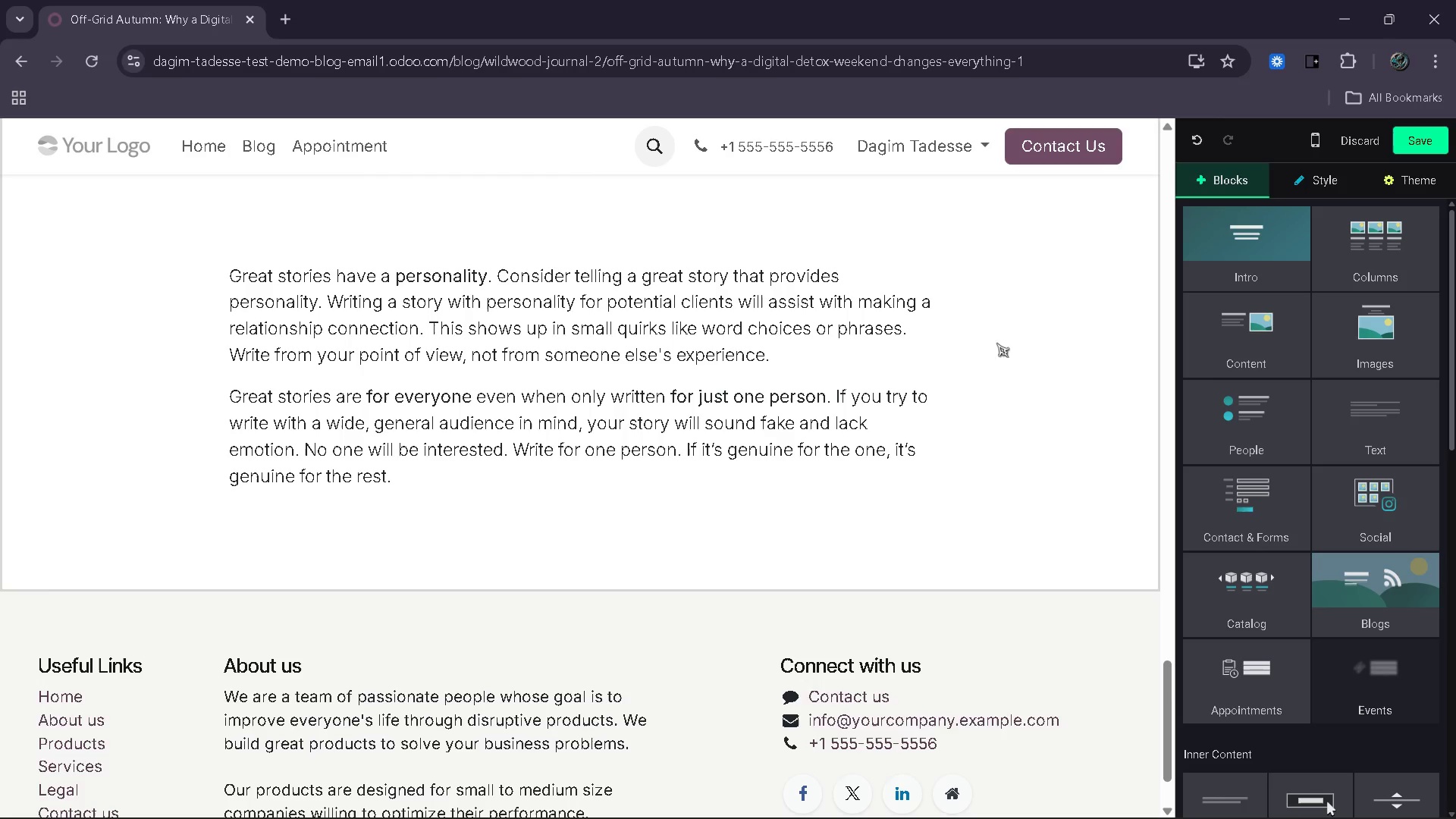 
scroll: coordinate [898, 426], scroll_direction: up, amount: 26.0
 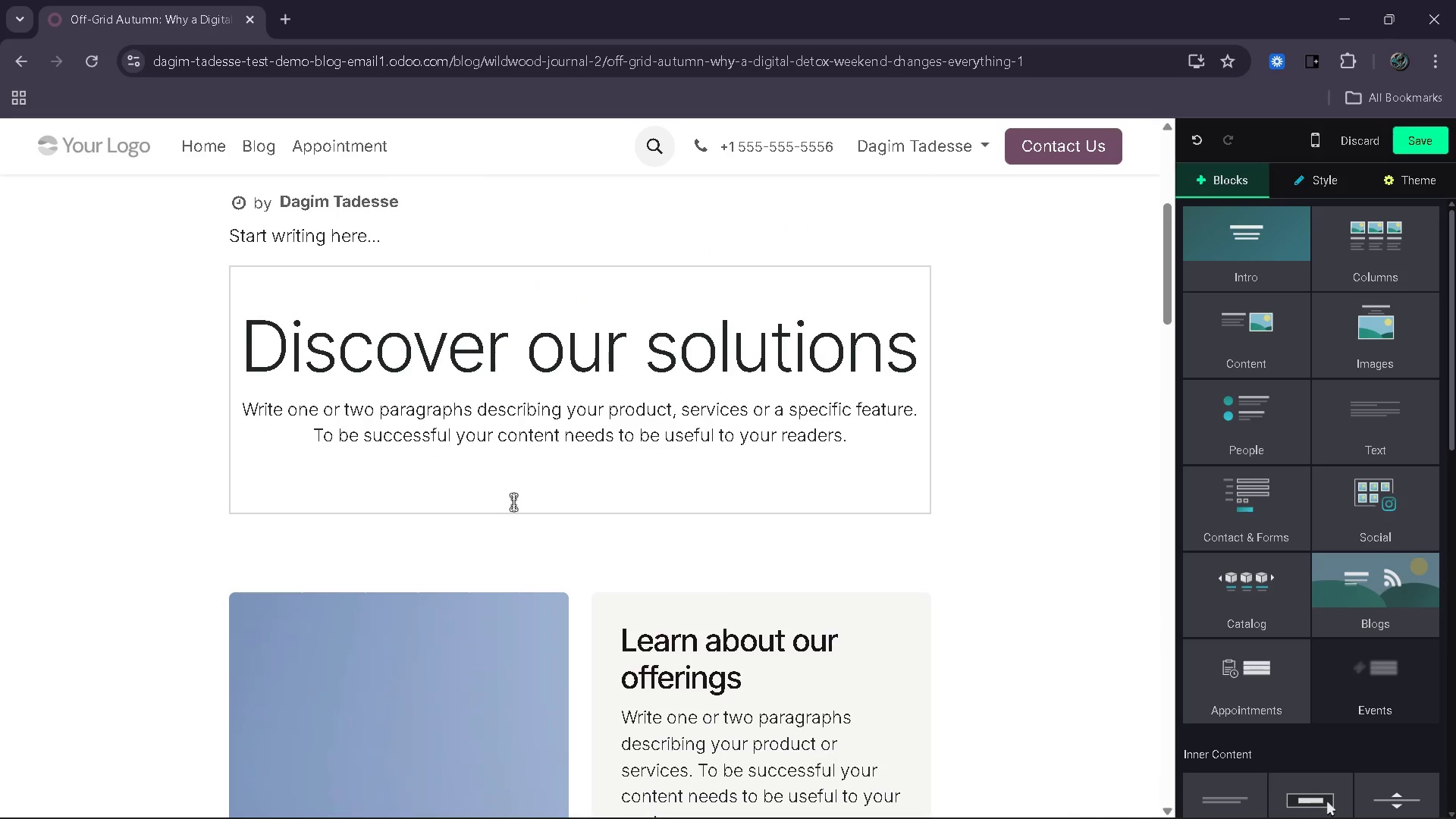 
left_click_drag(start_coordinate=[535, 500], to_coordinate=[543, 497])
 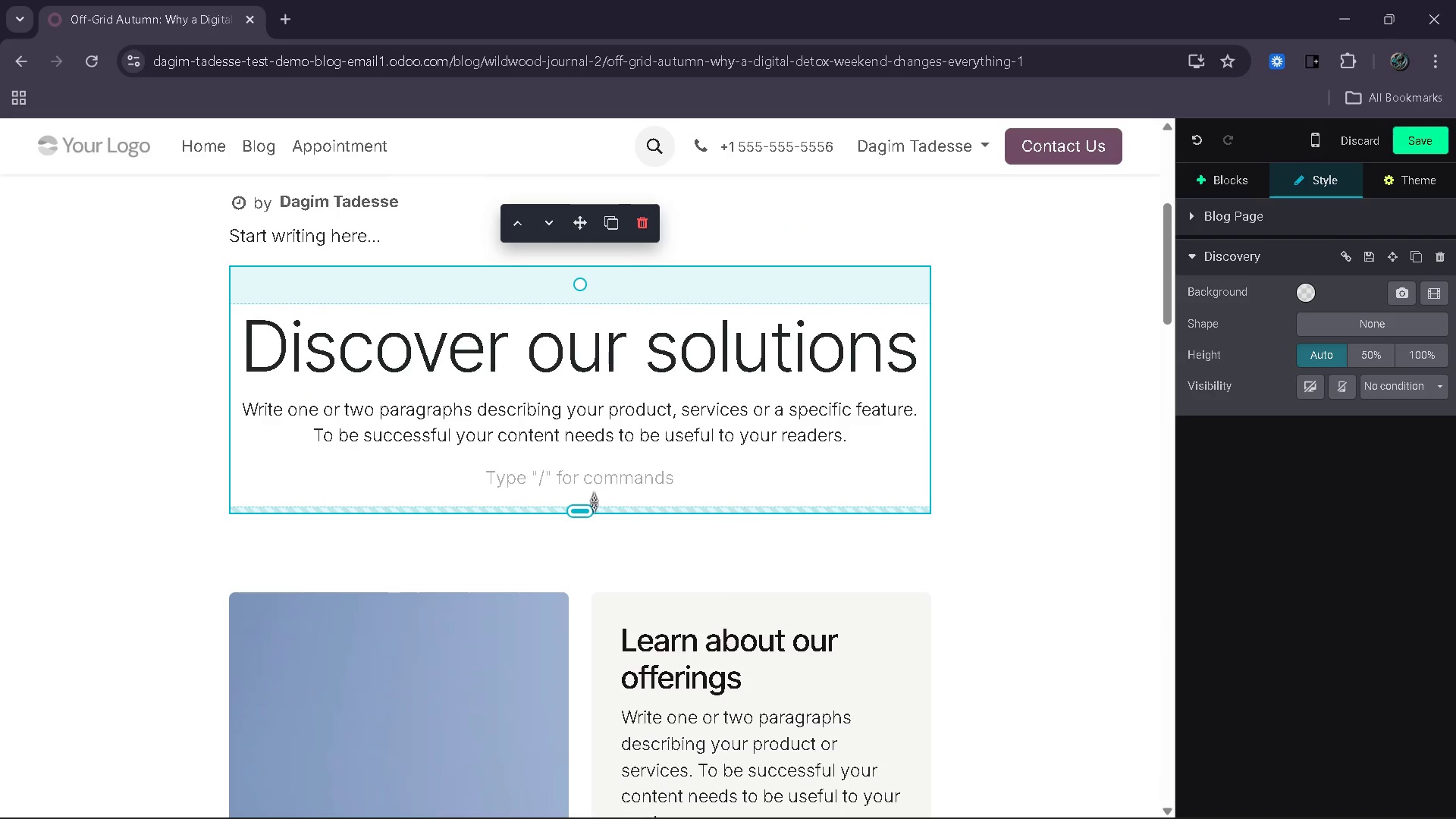 
key(Backspace)
 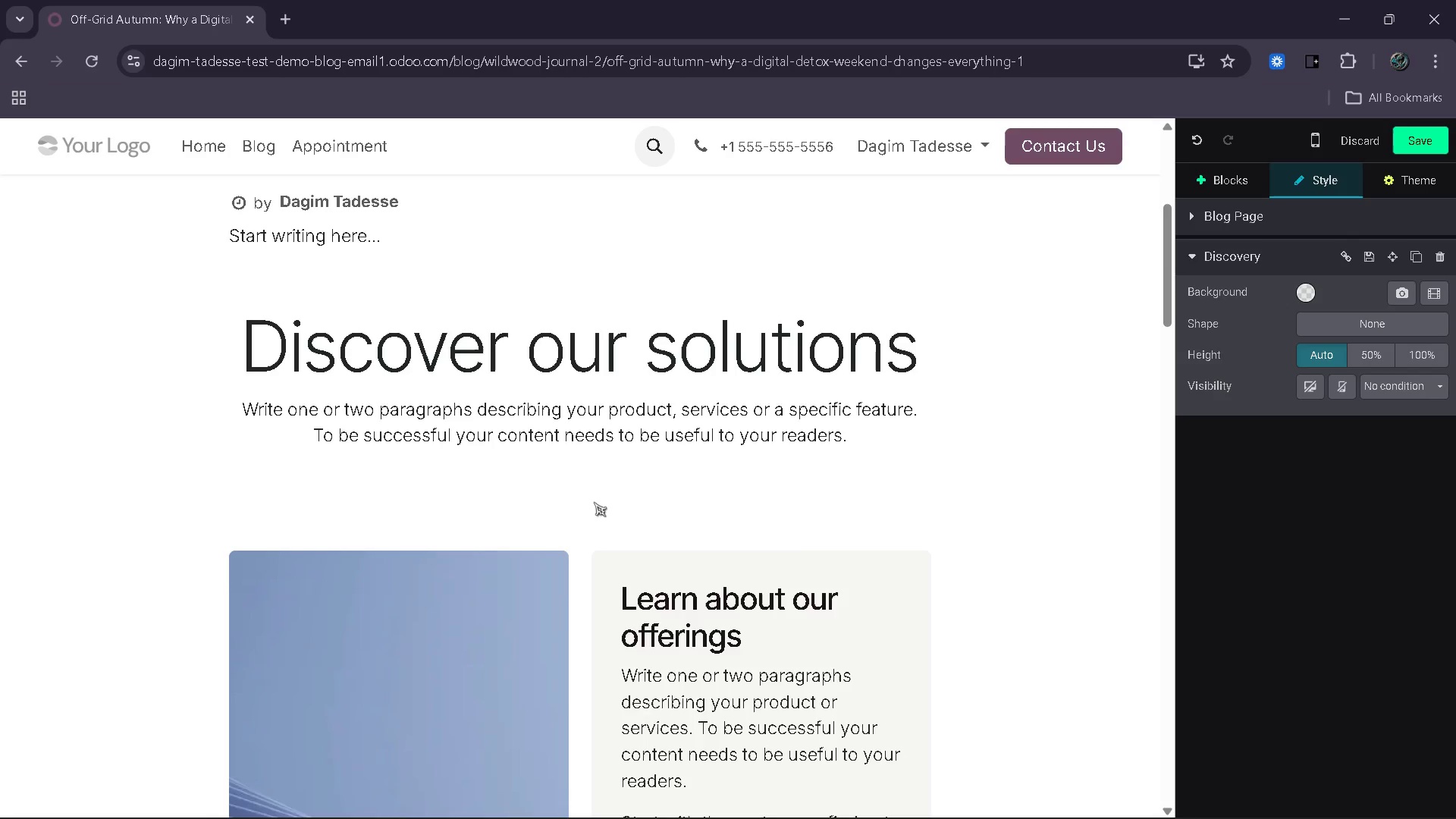 
scroll: coordinate [598, 501], scroll_direction: up, amount: 2.0
 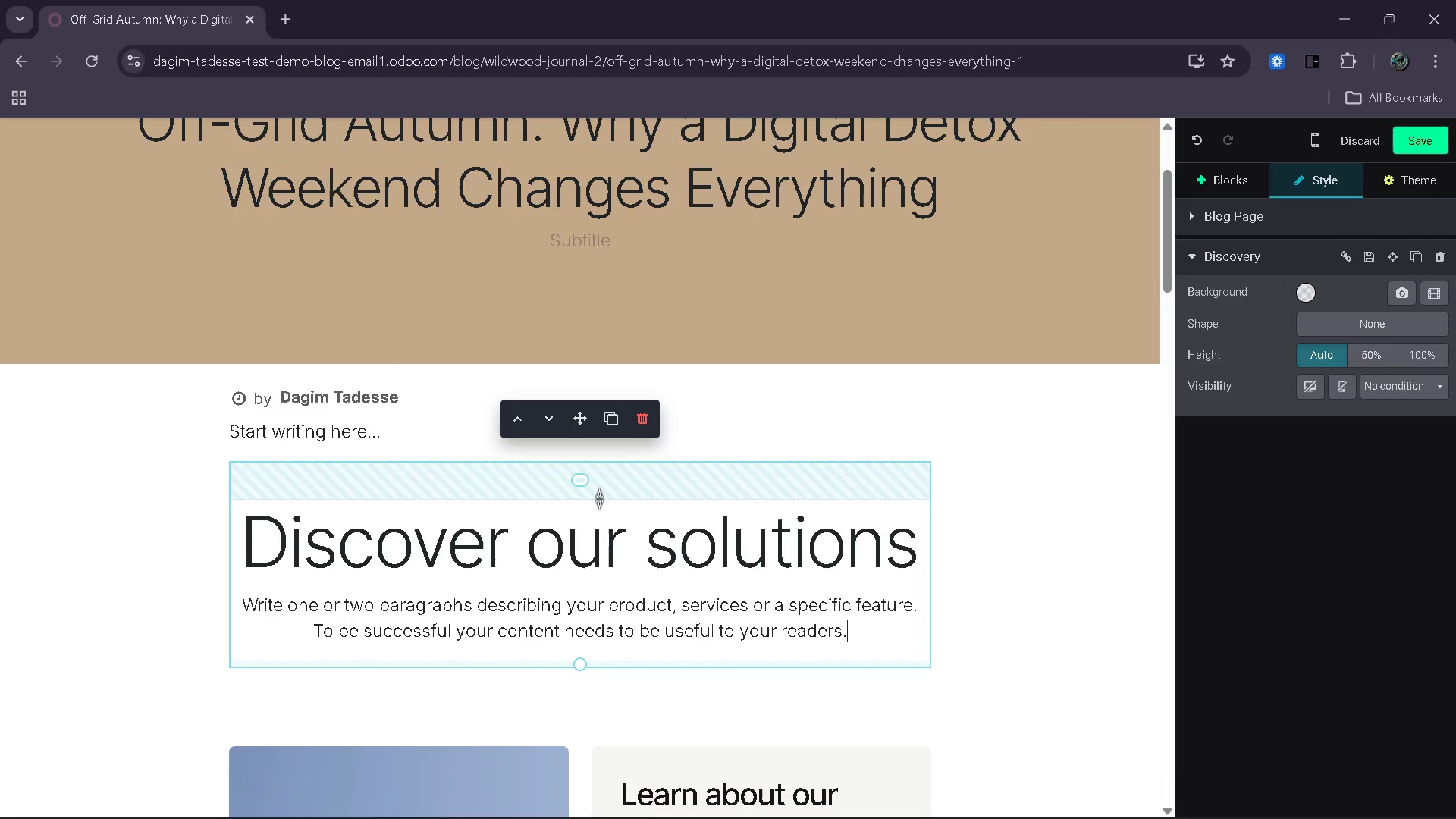 
scroll: coordinate [599, 497], scroll_direction: down, amount: 34.0
 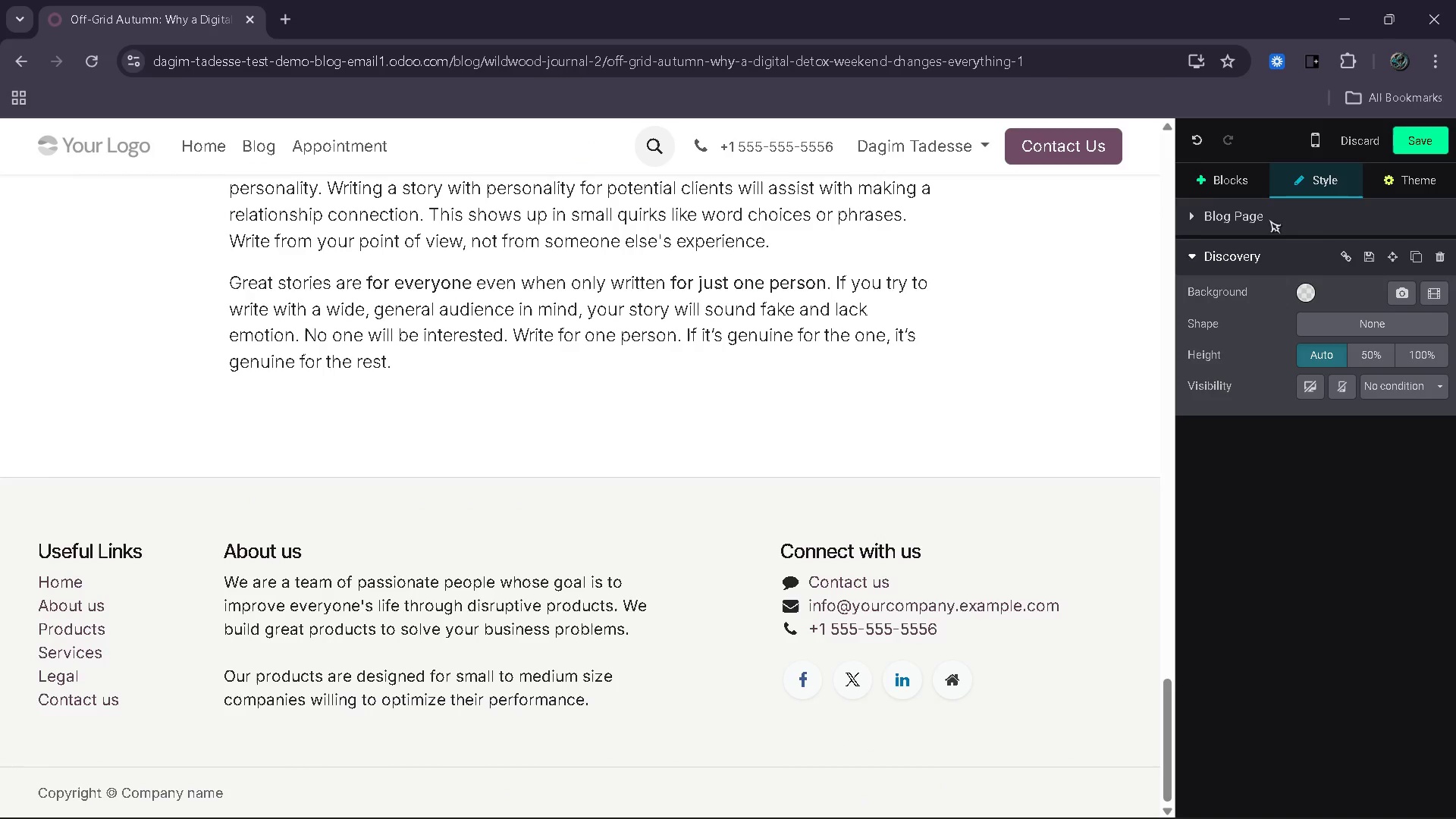 
left_click([1233, 184])
 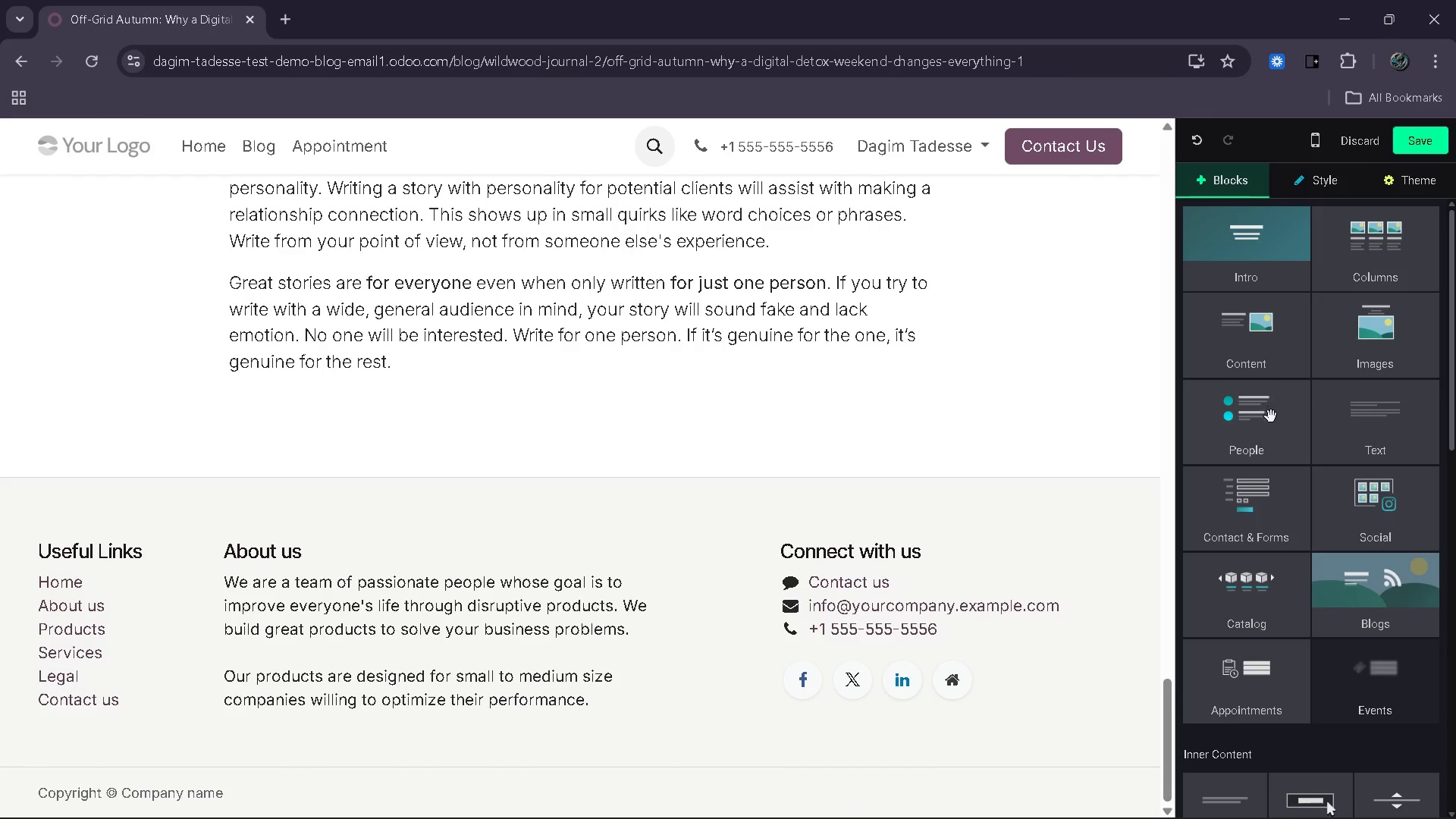 
left_click_drag(start_coordinate=[1258, 590], to_coordinate=[673, 441])
 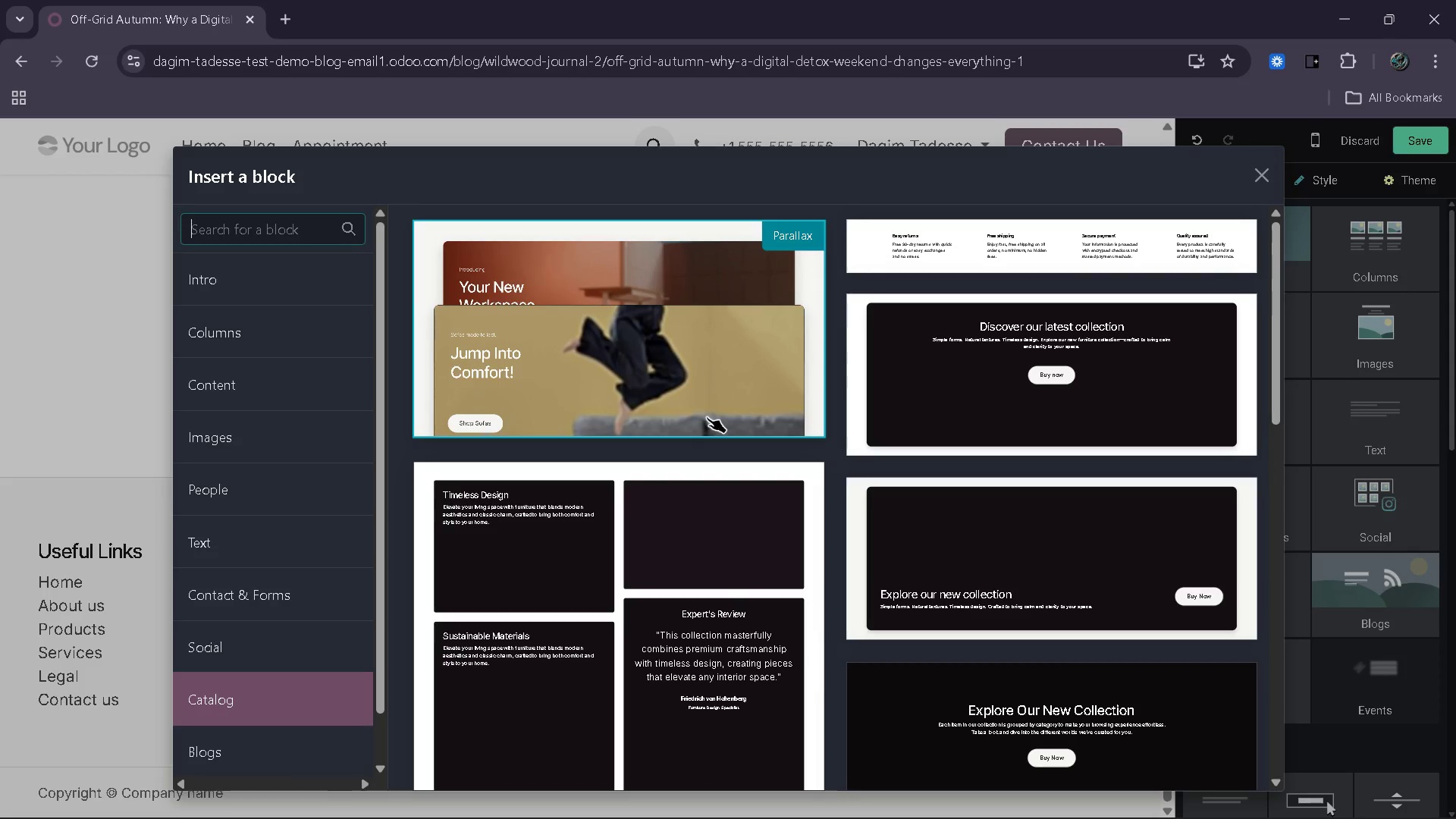 
type(new)
 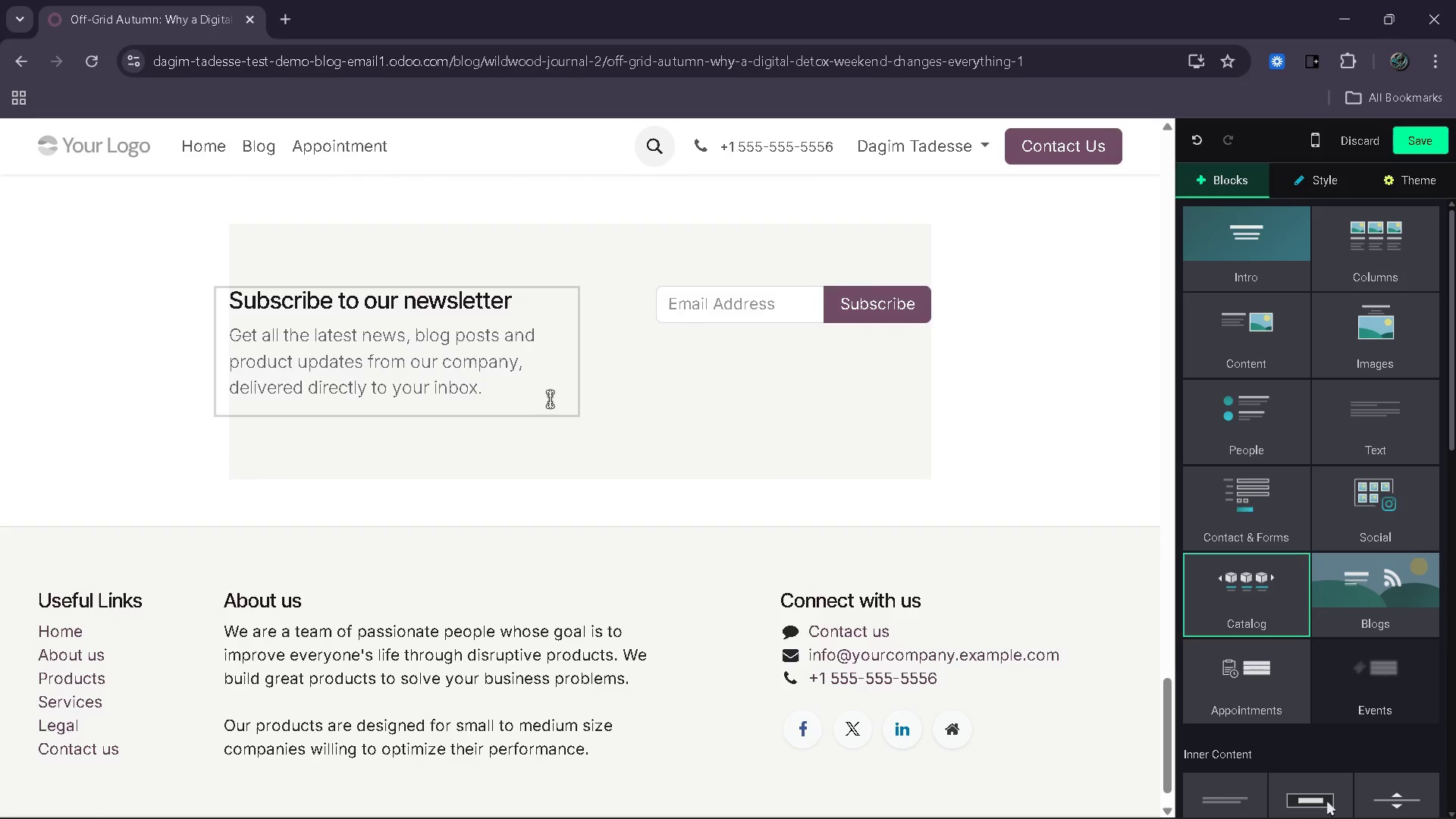 
wait(7.38)
 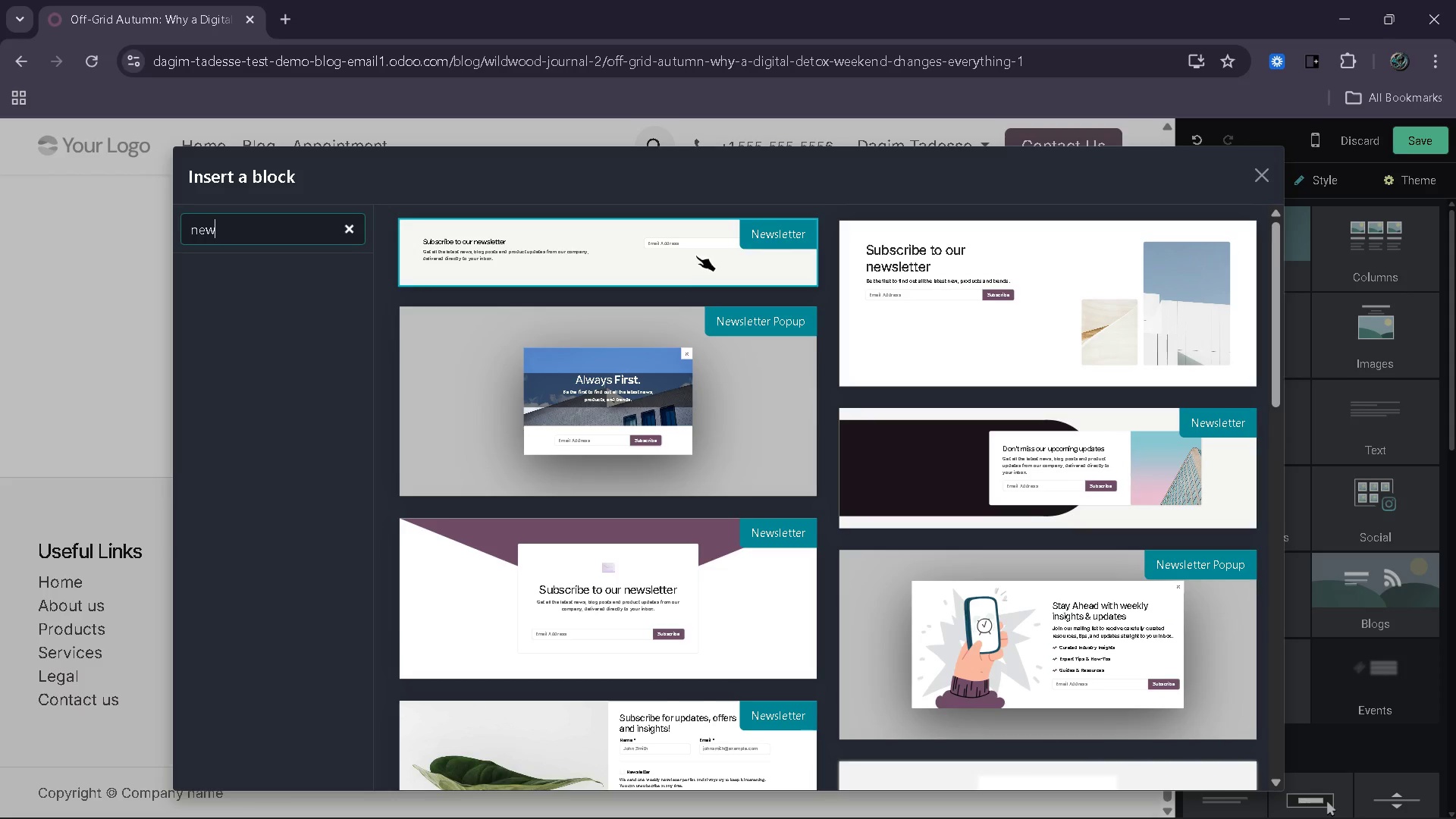 
left_click([826, 300])
 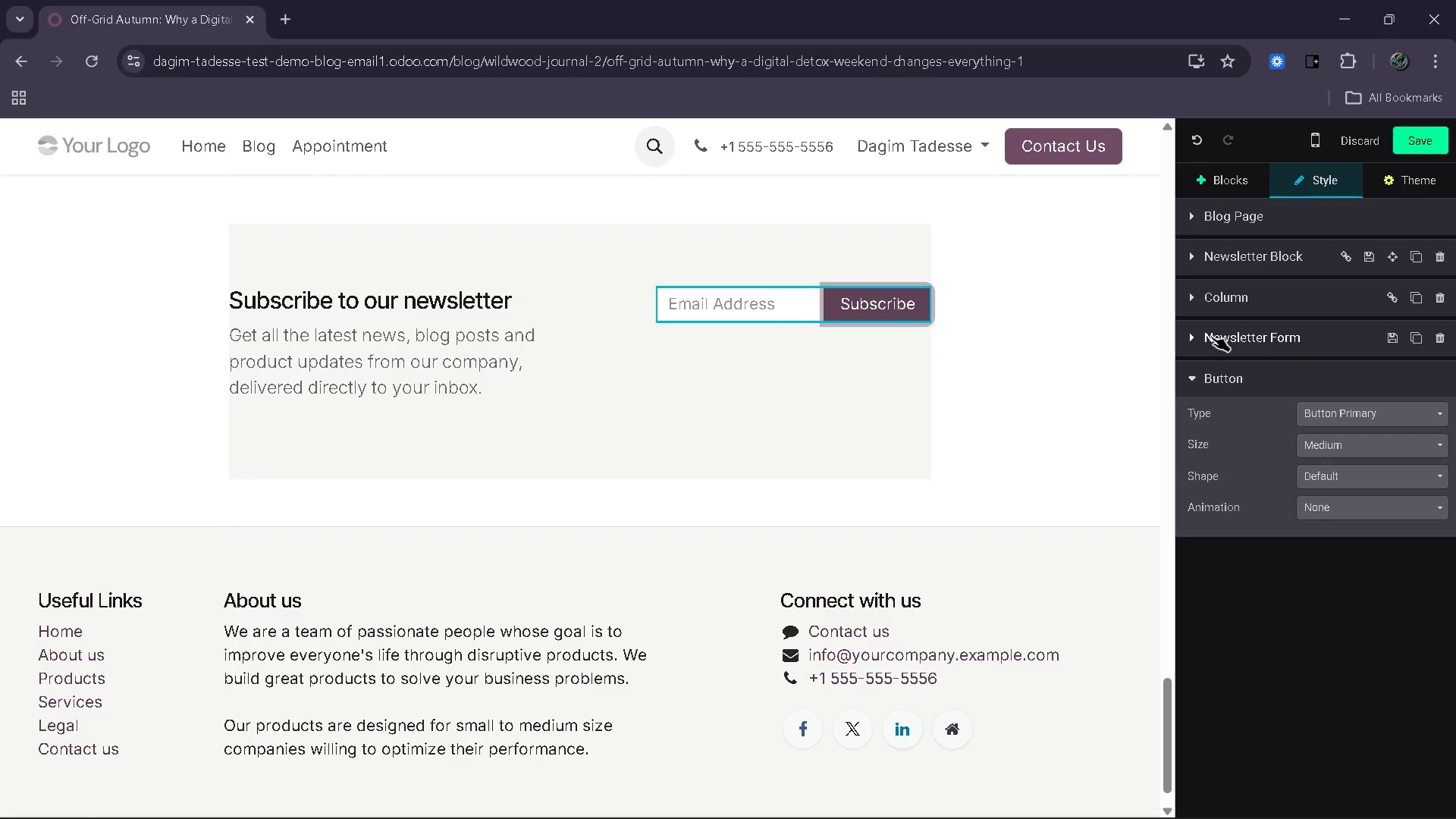 
left_click([1200, 335])
 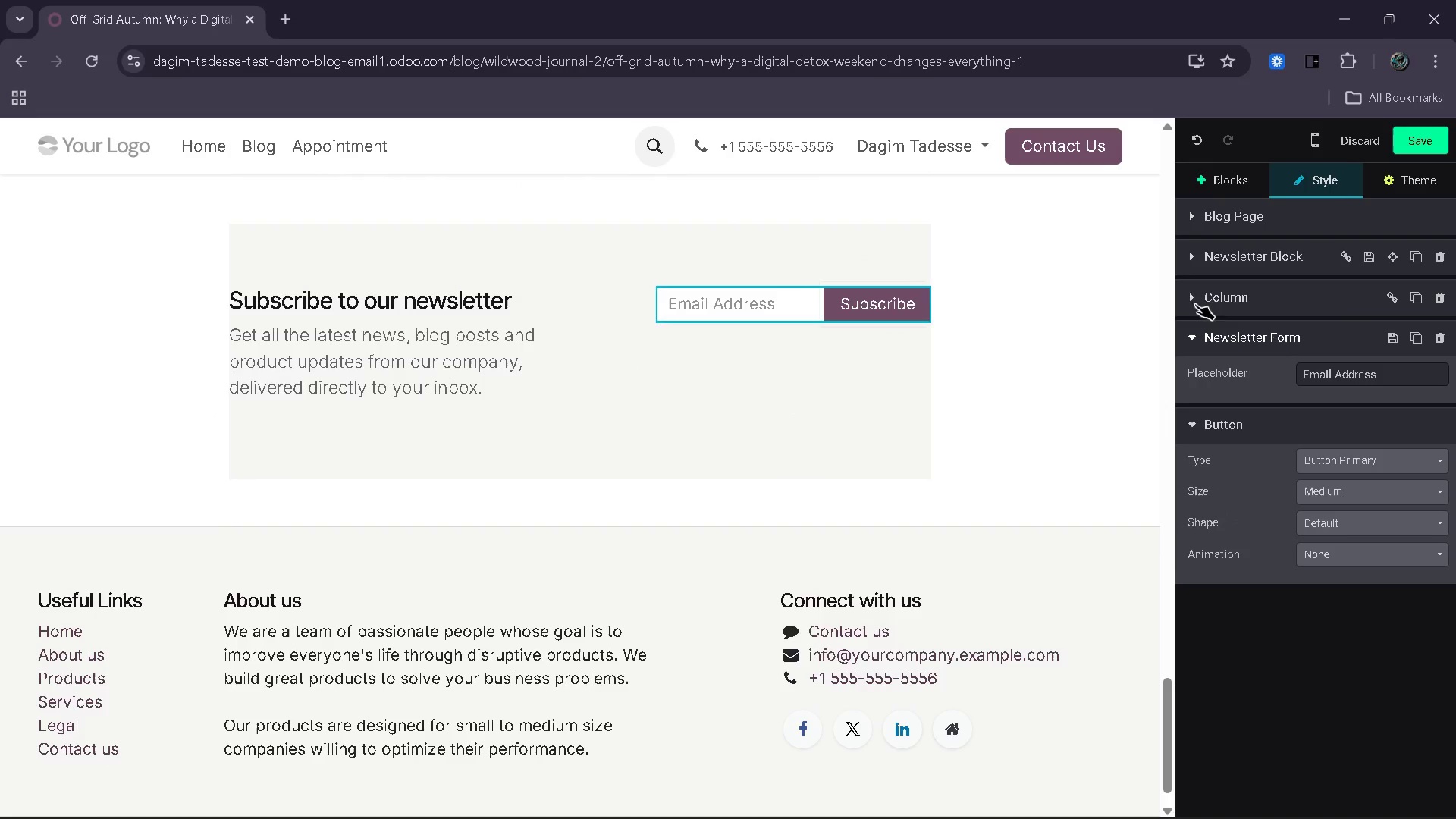 
left_click([1187, 278])
 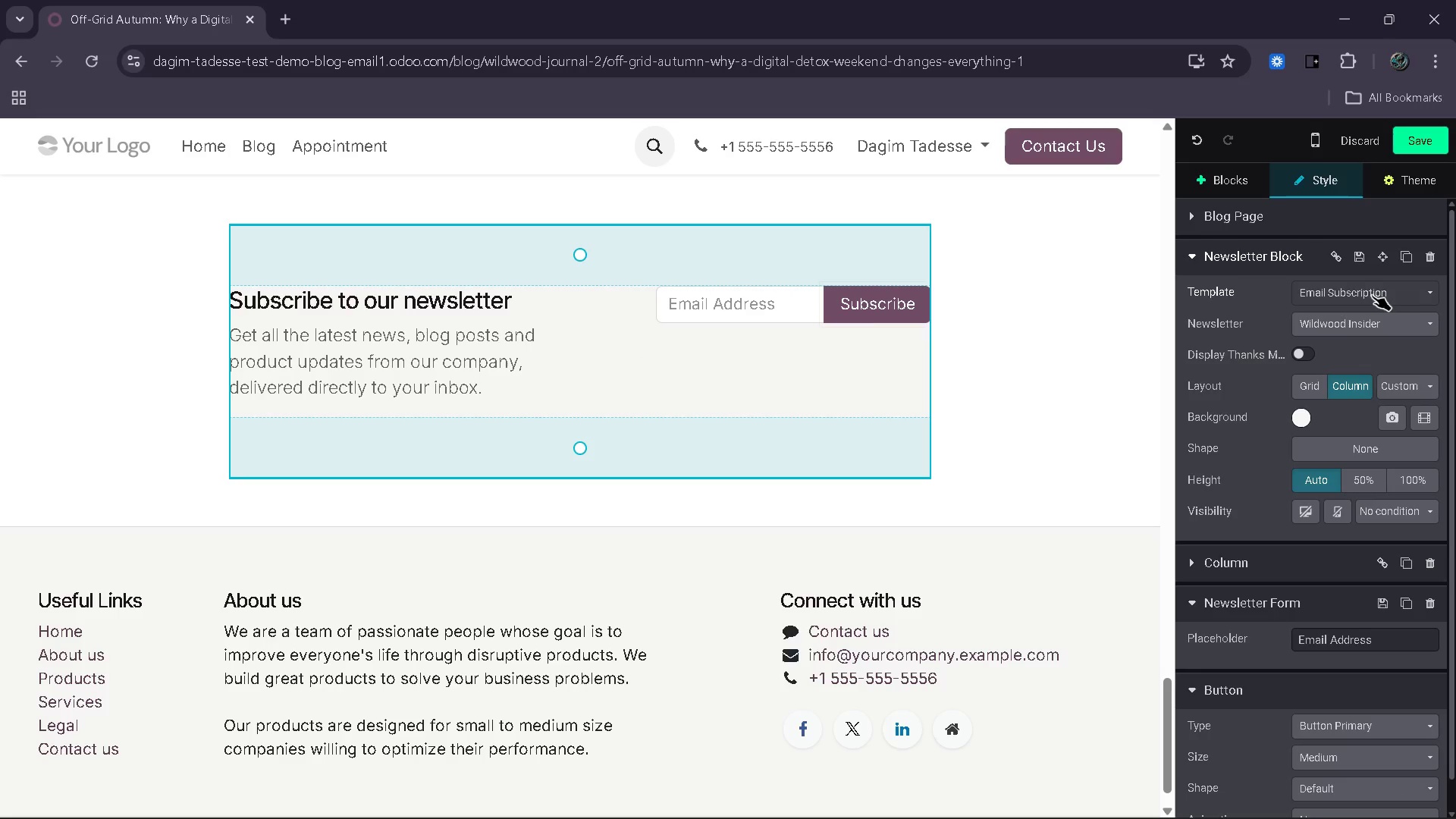 
left_click([1409, 326])
 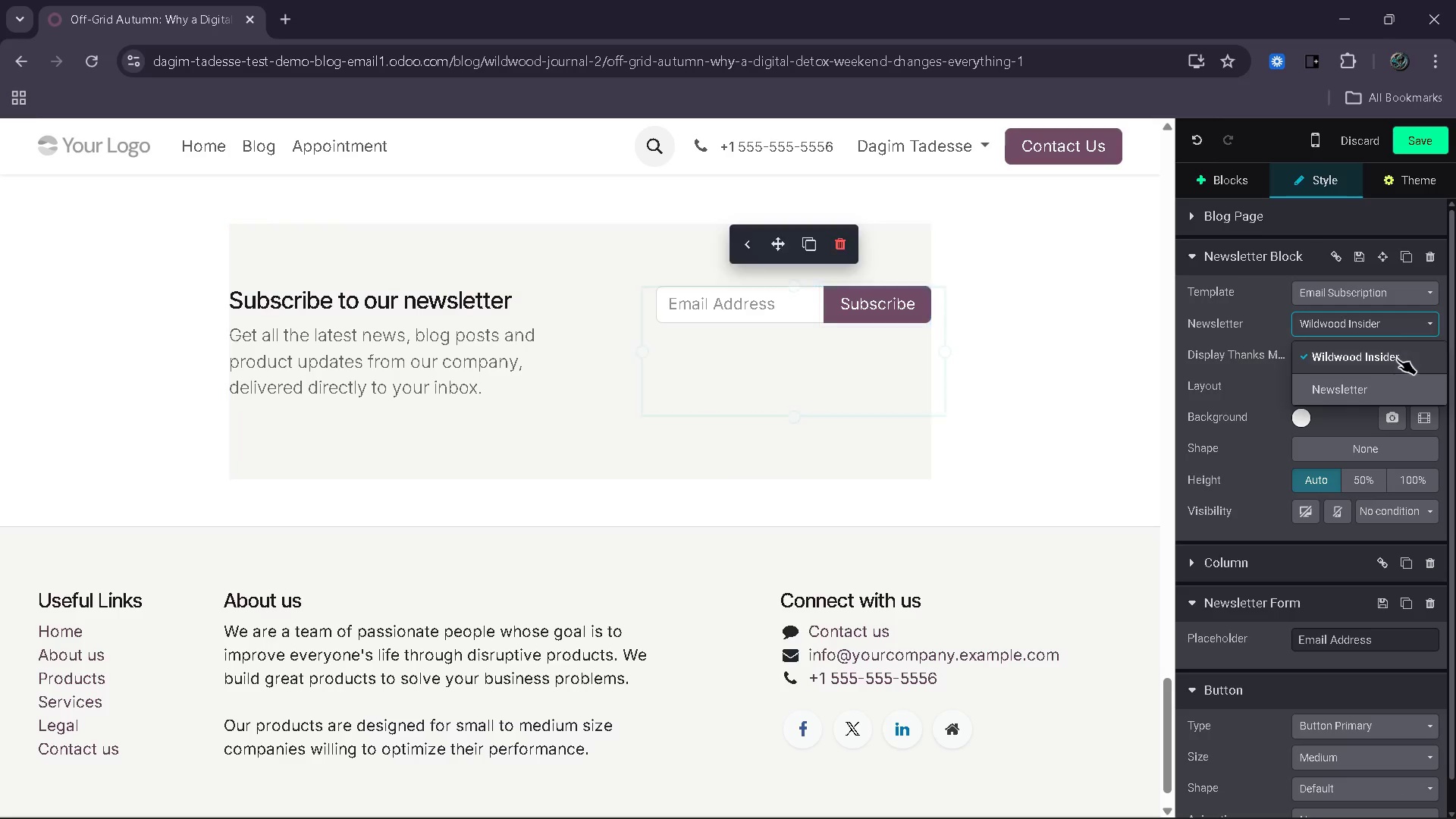 
left_click([1397, 359])
 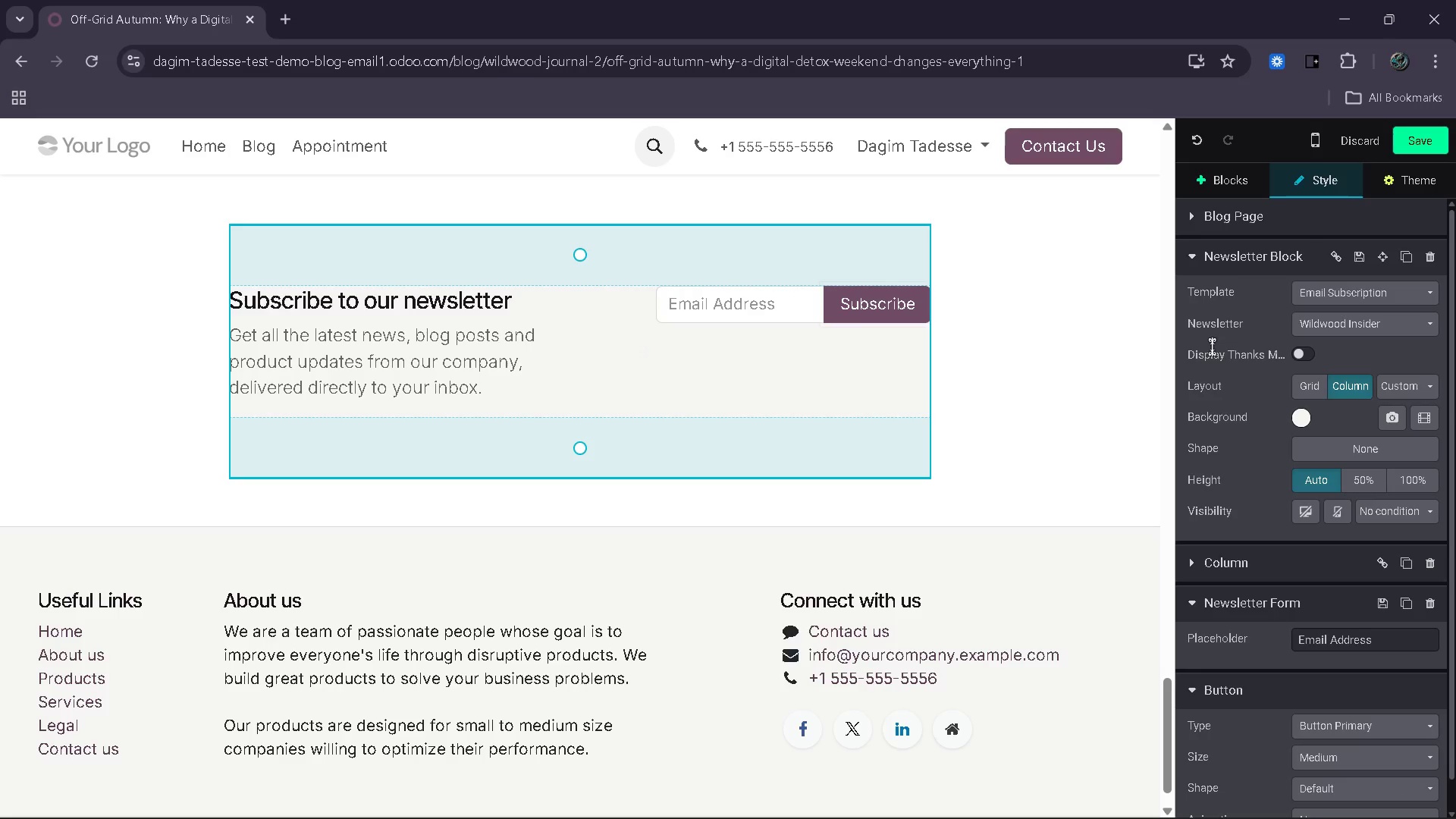 
wait(6.7)
 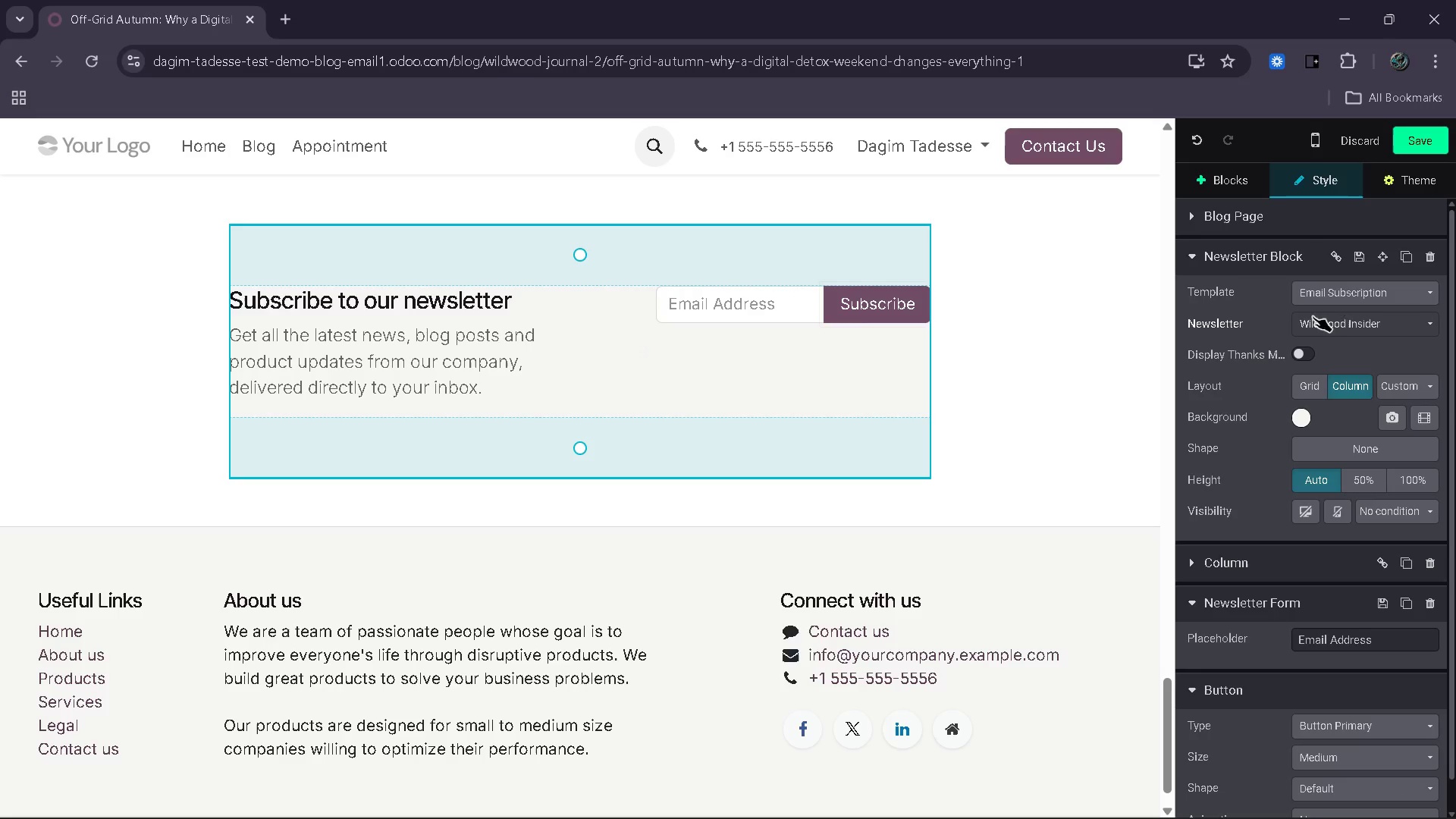 
left_click([1372, 320])
 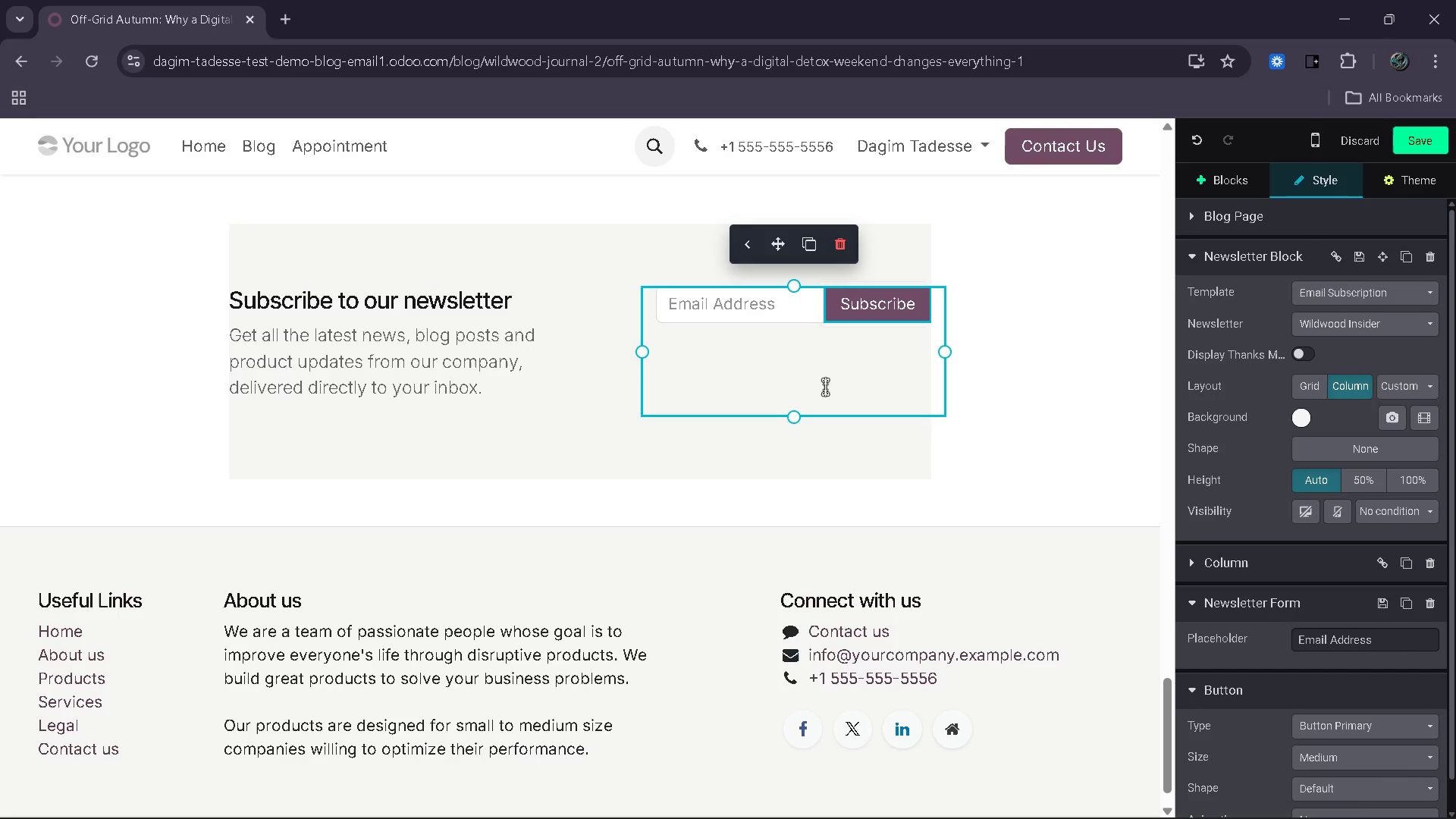 
left_click_drag(start_coordinate=[792, 415], to_coordinate=[800, 335])
 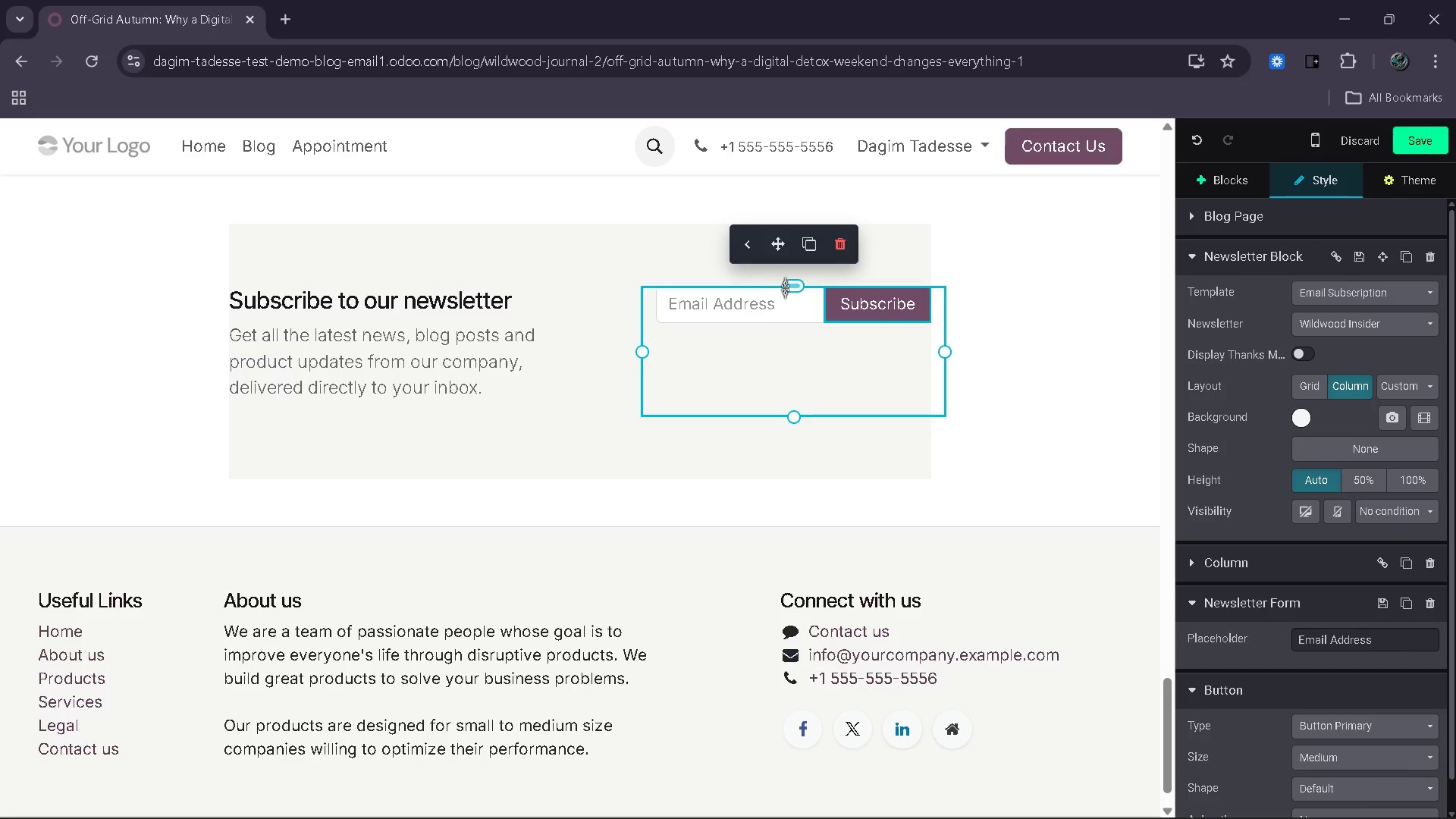 
left_click_drag(start_coordinate=[789, 291], to_coordinate=[798, 341])
 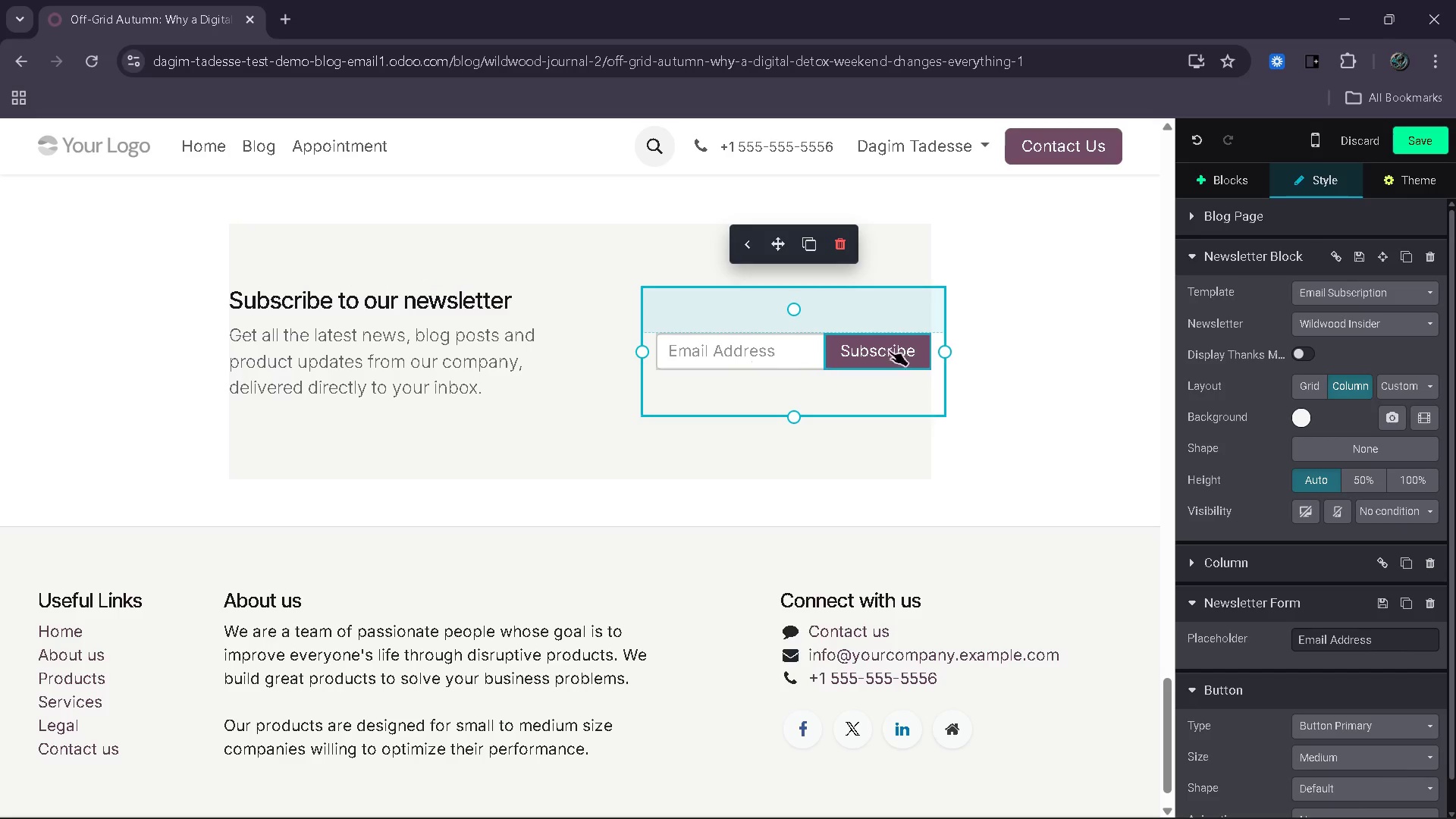 
left_click([1021, 302])
 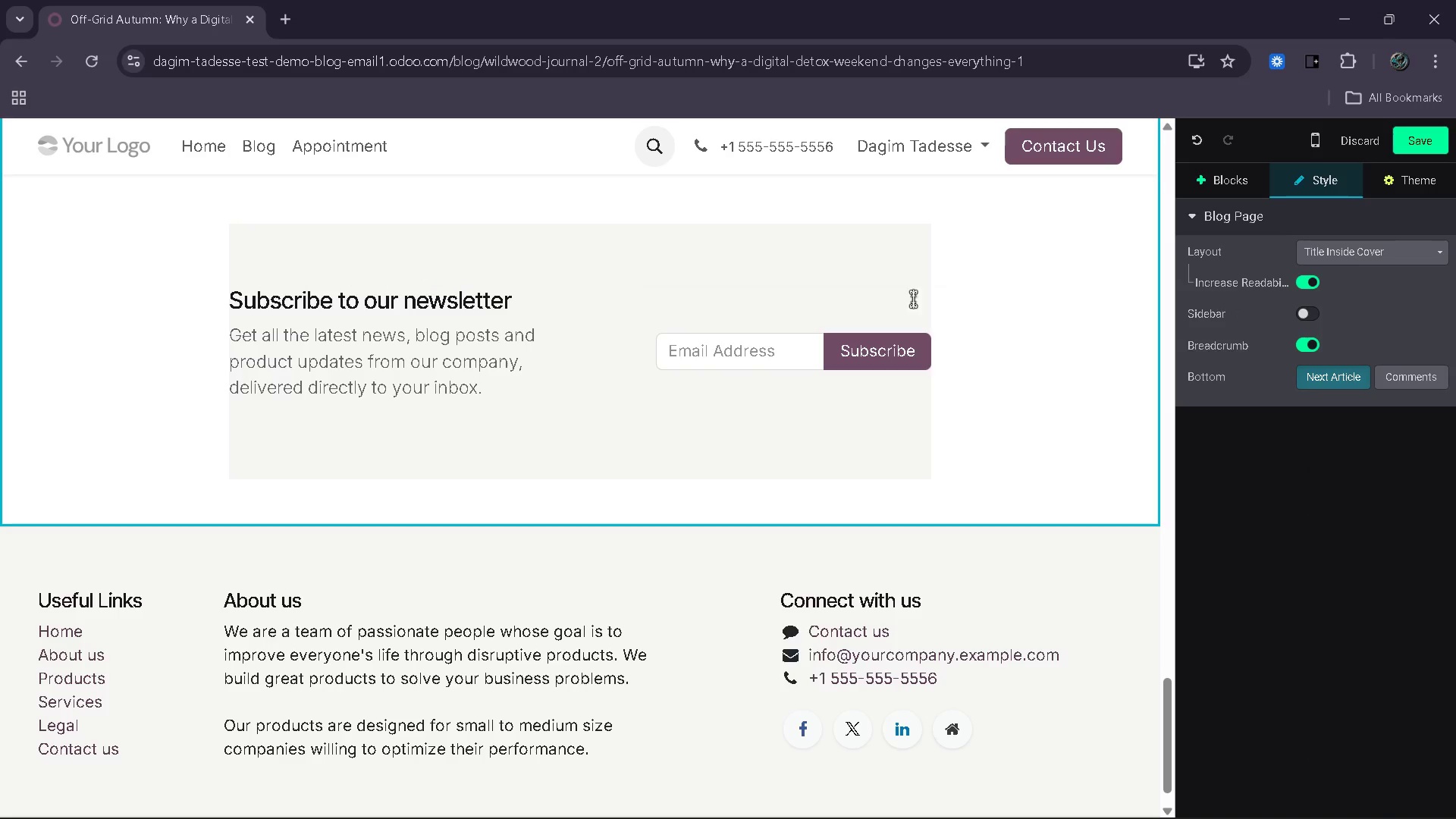 
left_click([796, 280])
 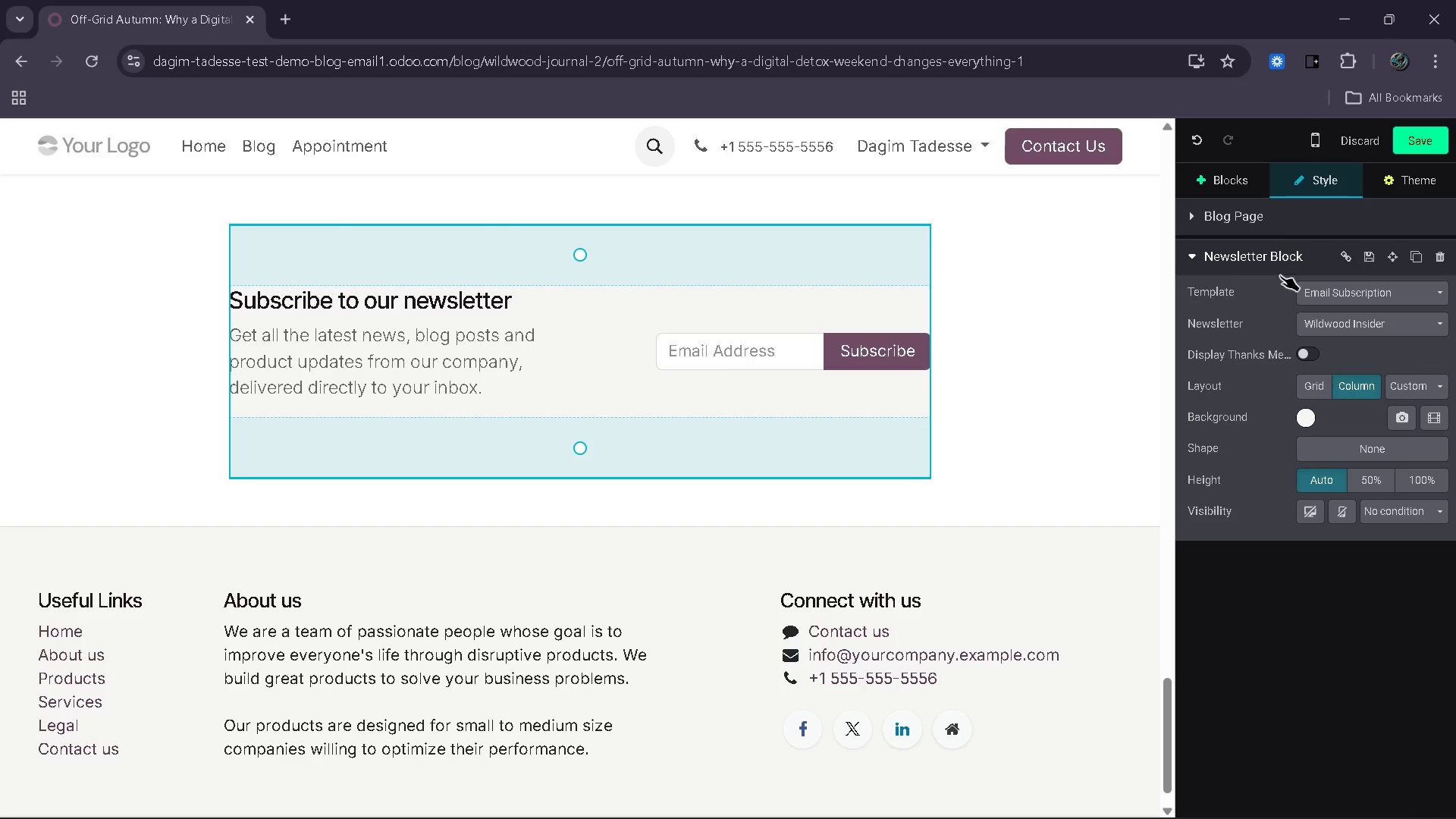 
left_click([1304, 388])
 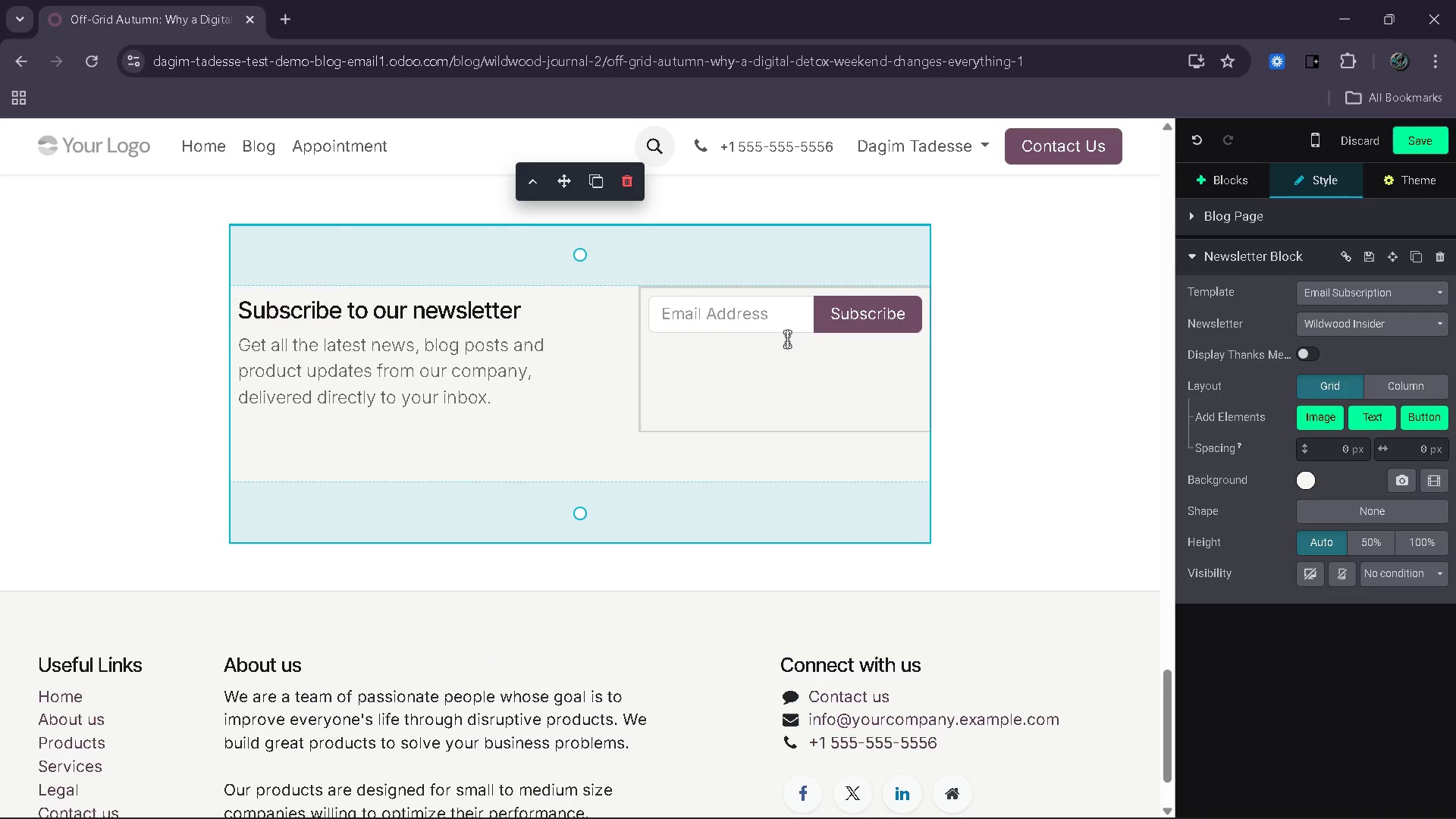 
left_click([749, 356])
 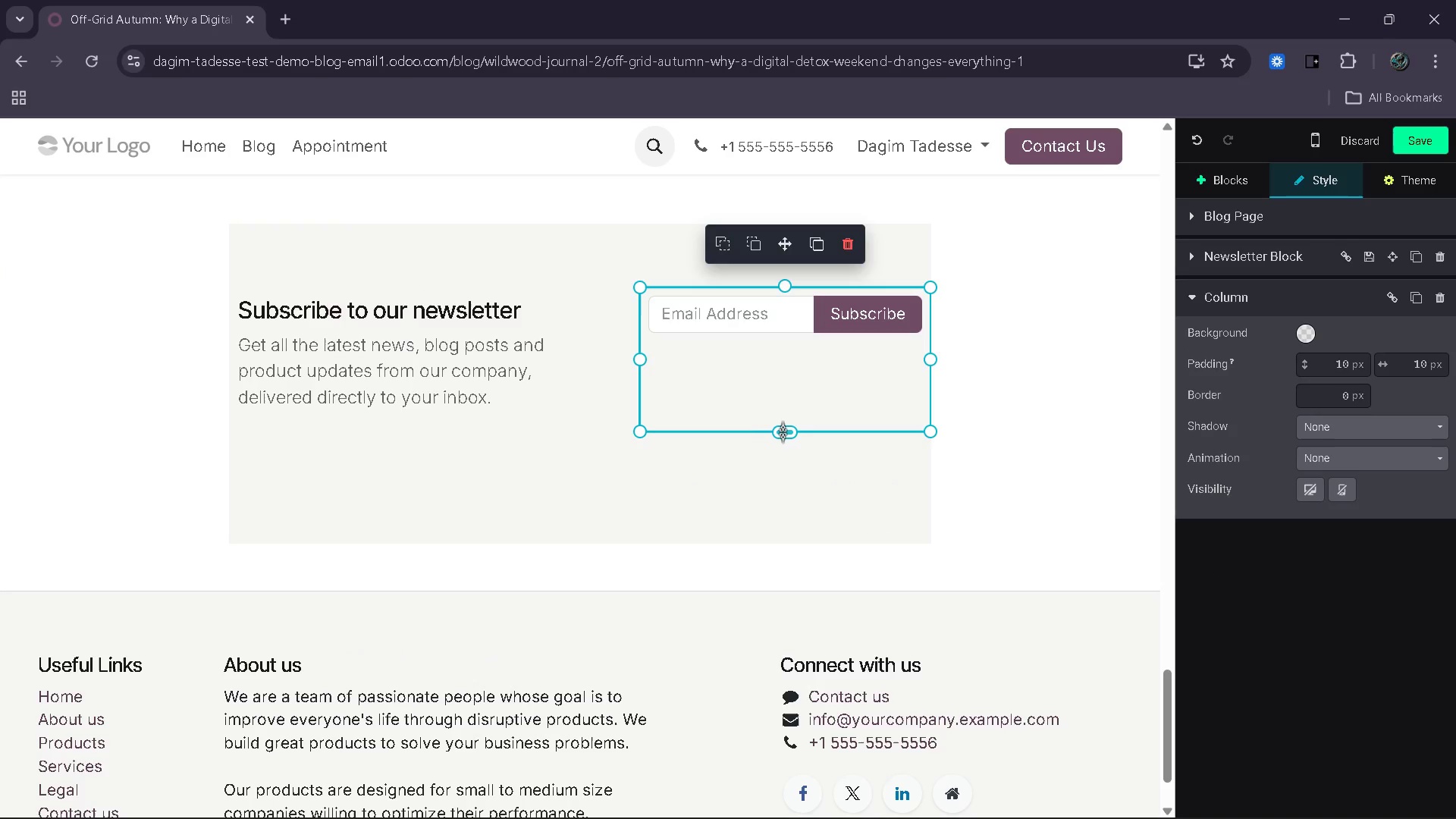 
left_click([786, 403])
 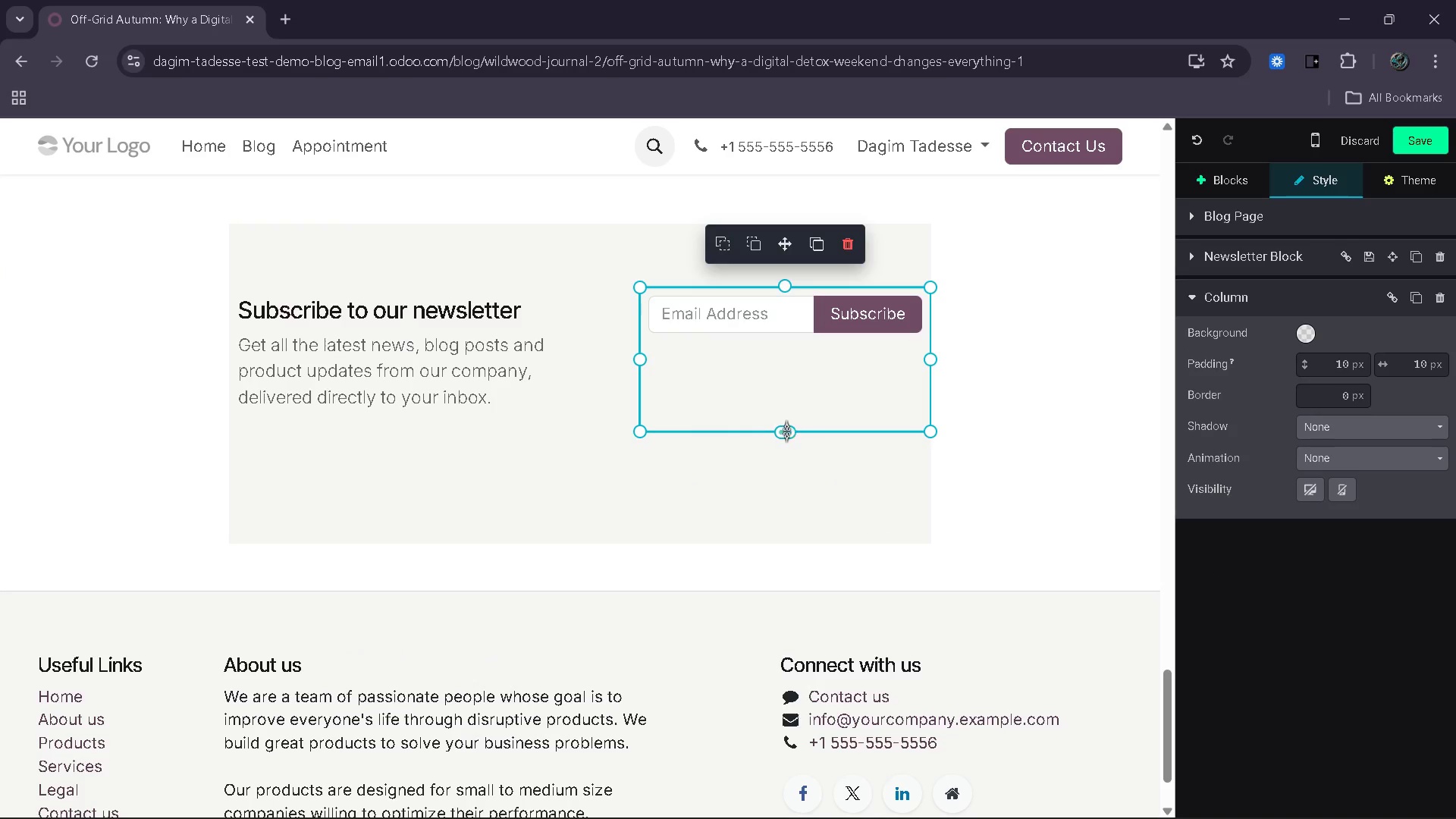 
left_click_drag(start_coordinate=[786, 431], to_coordinate=[786, 410])
 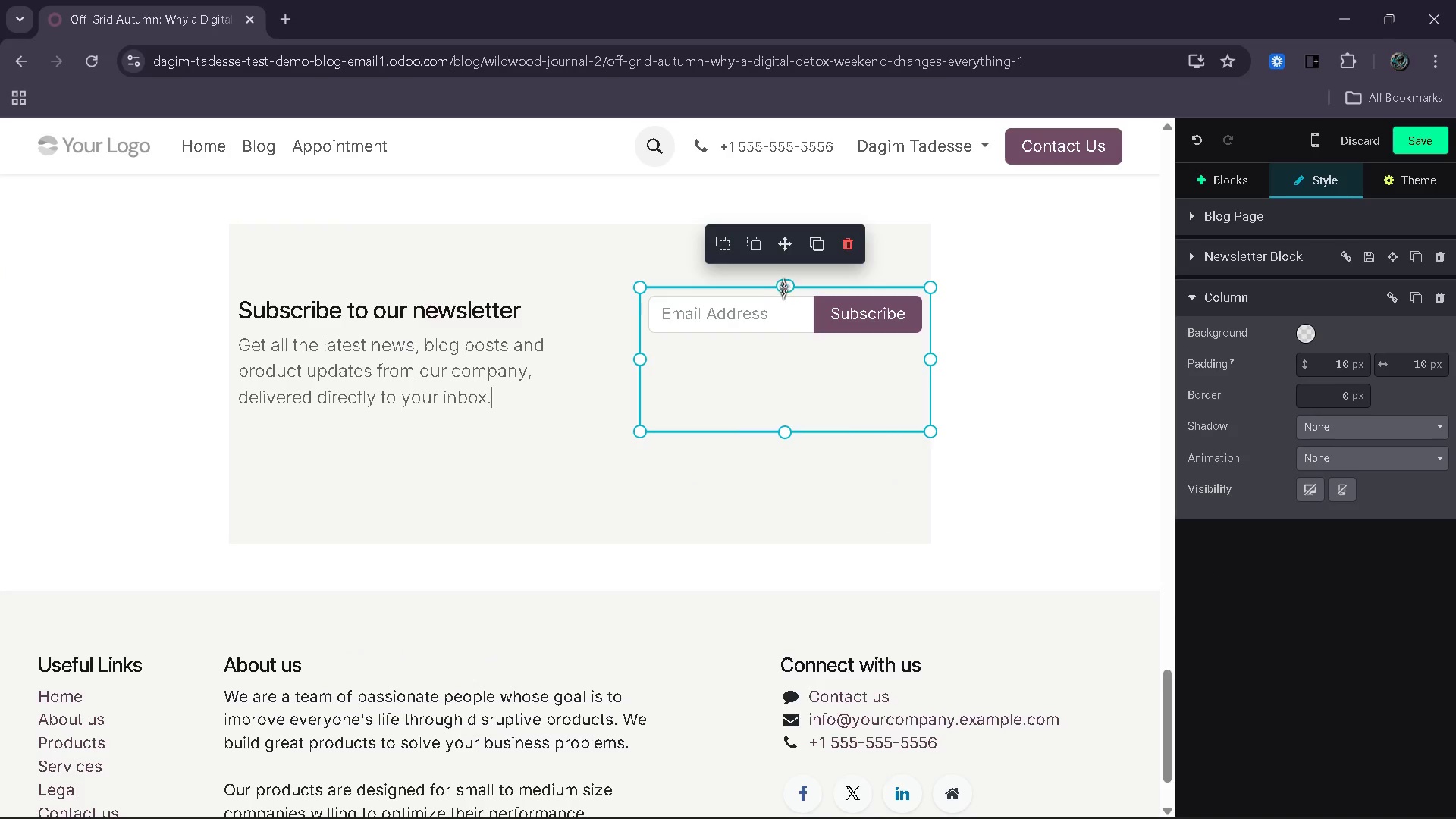 
left_click_drag(start_coordinate=[784, 287], to_coordinate=[782, 337])
 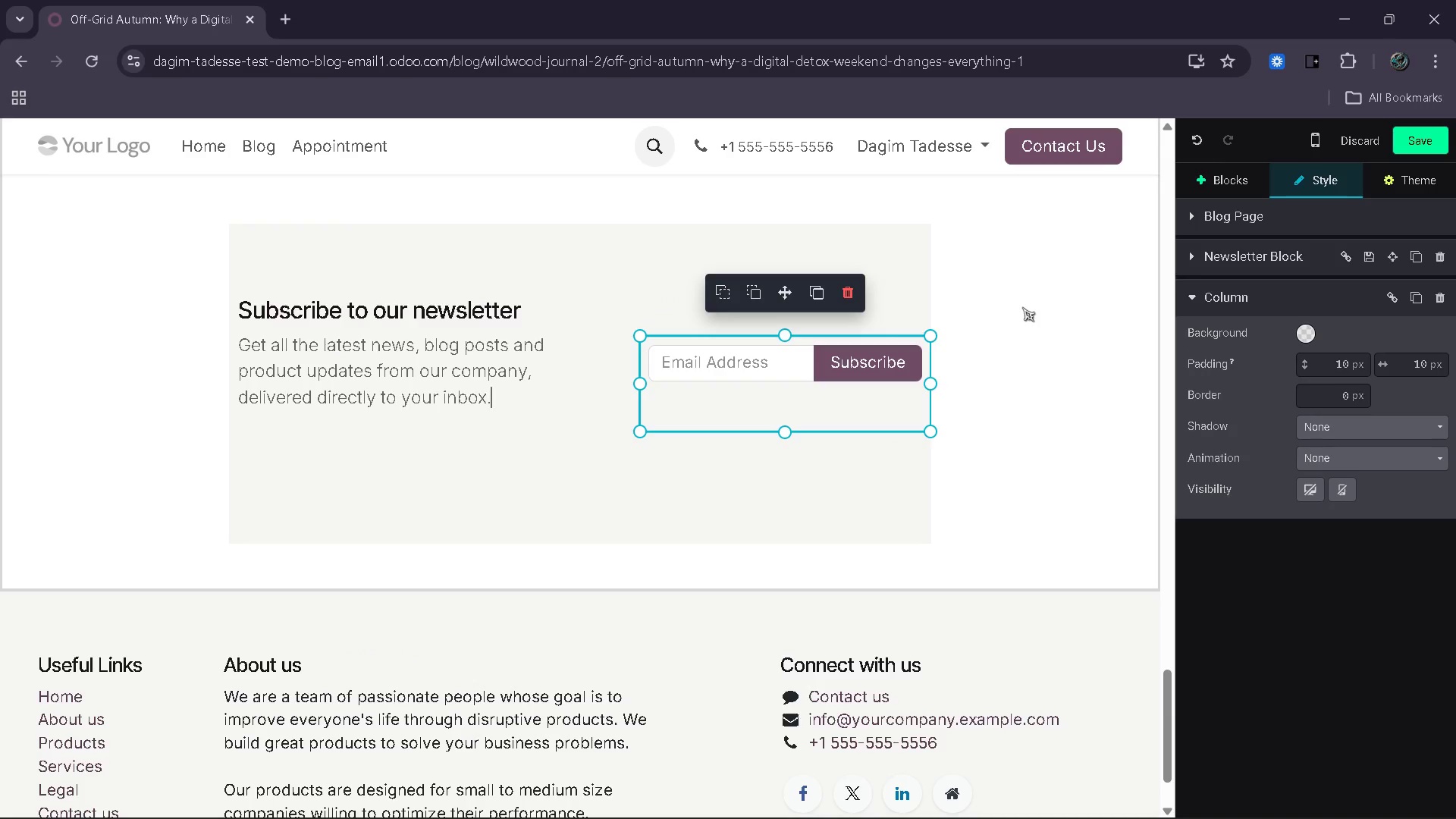 
left_click([1022, 307])
 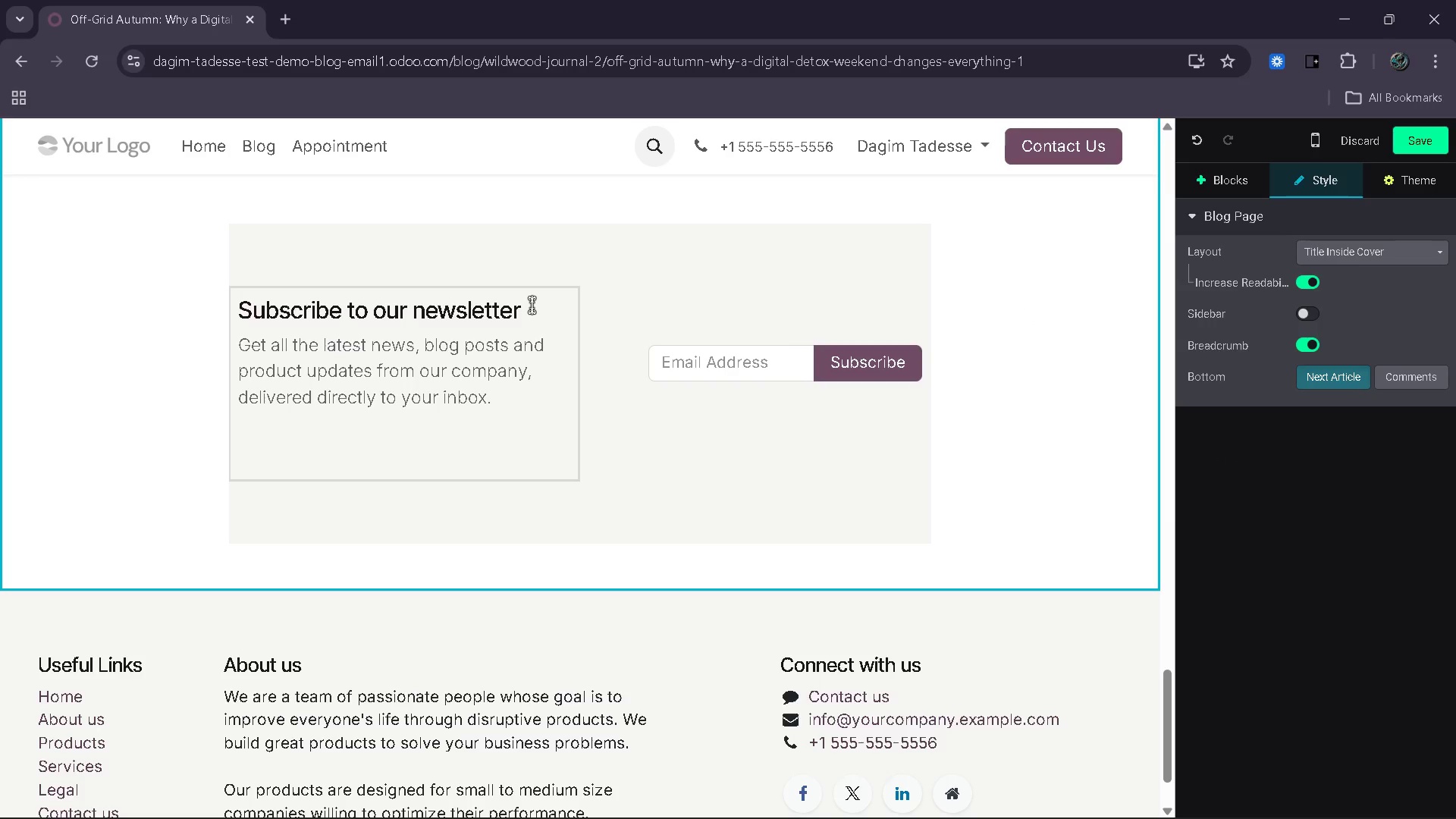 
wait(13.84)
 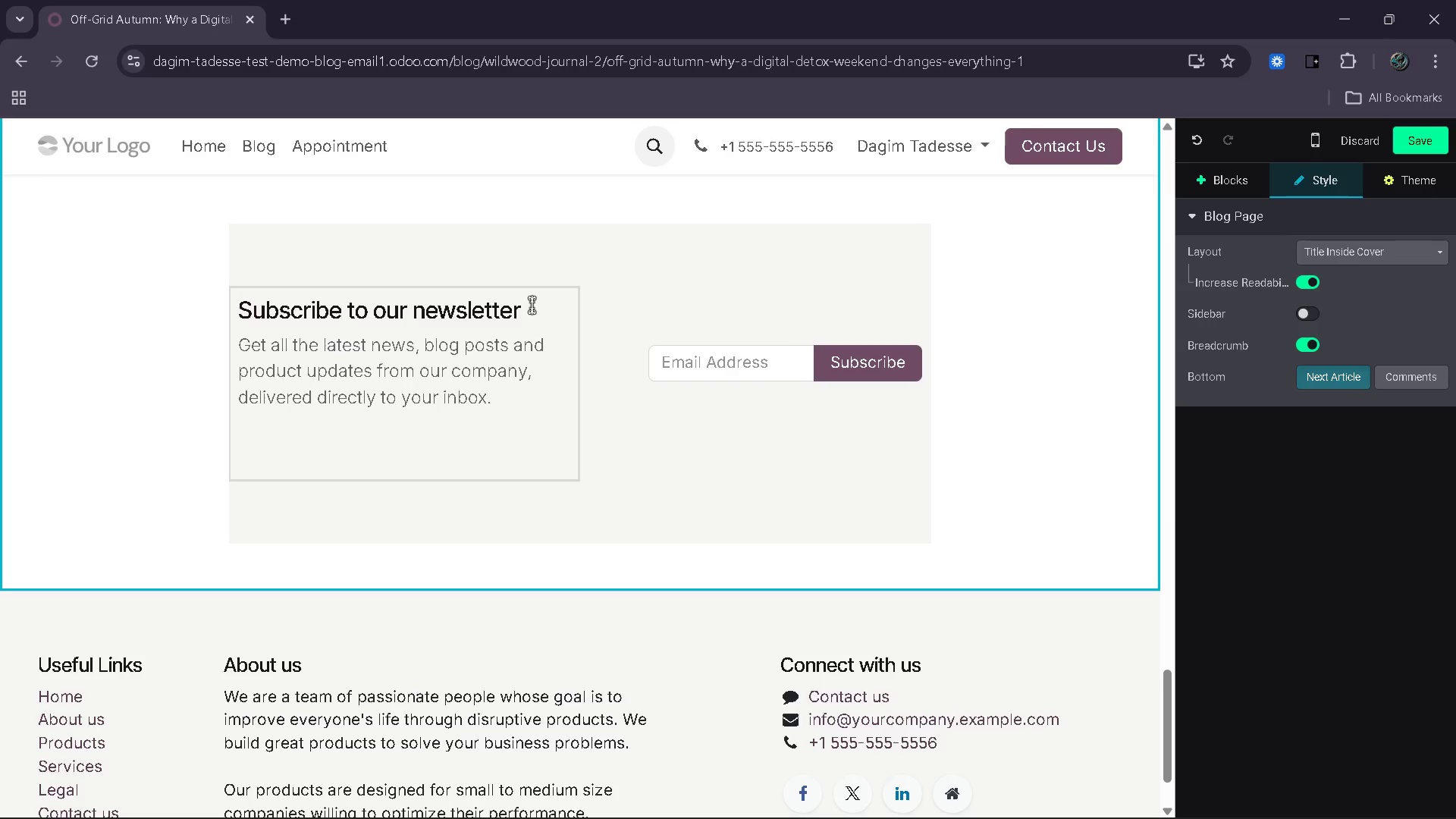 
scroll: coordinate [850, 386], scroll_direction: up, amount: 5.0
 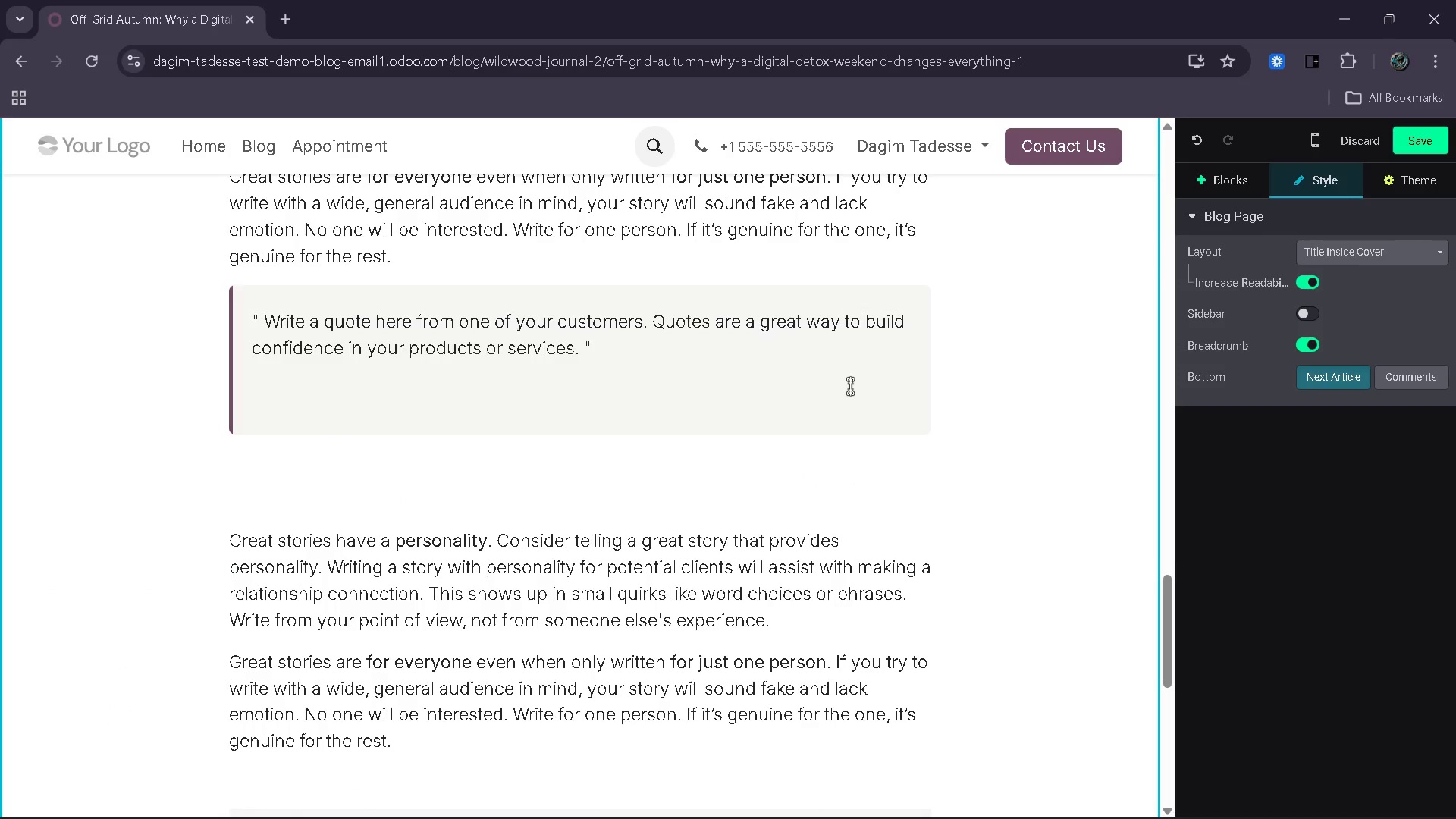 
wait(5.33)
 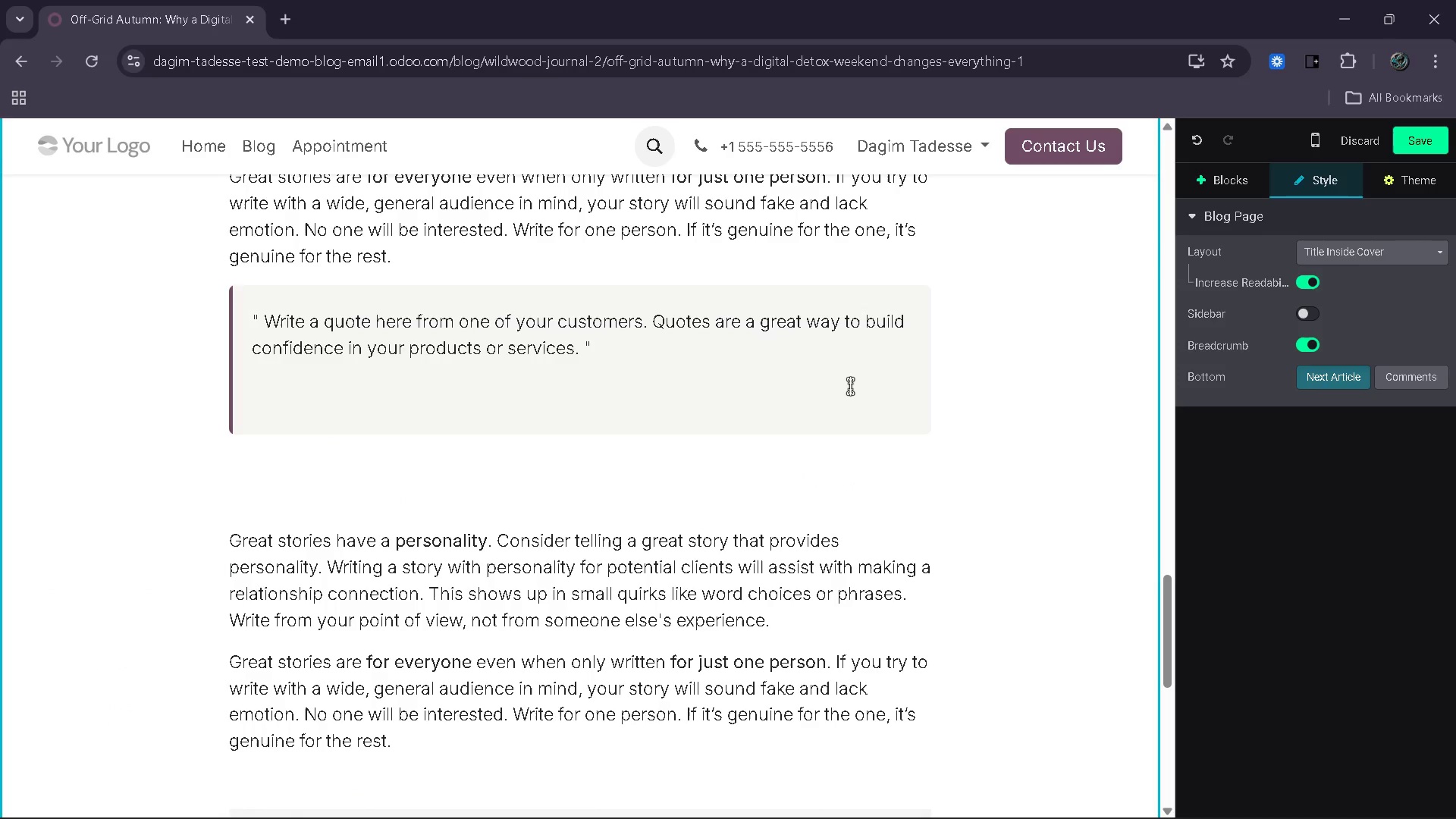 
scroll: coordinate [851, 385], scroll_direction: up, amount: 23.0
 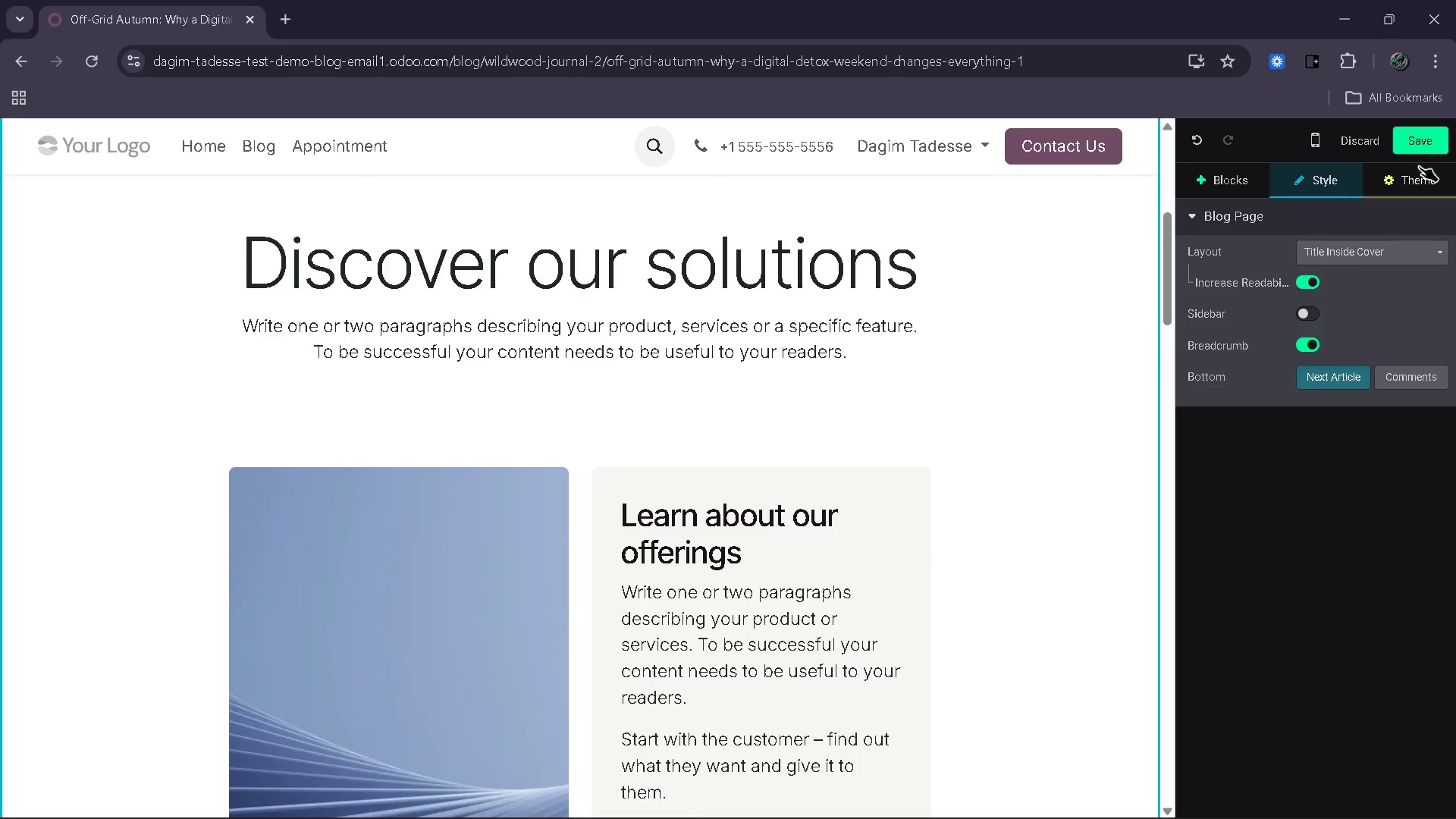 
left_click([1423, 148])
 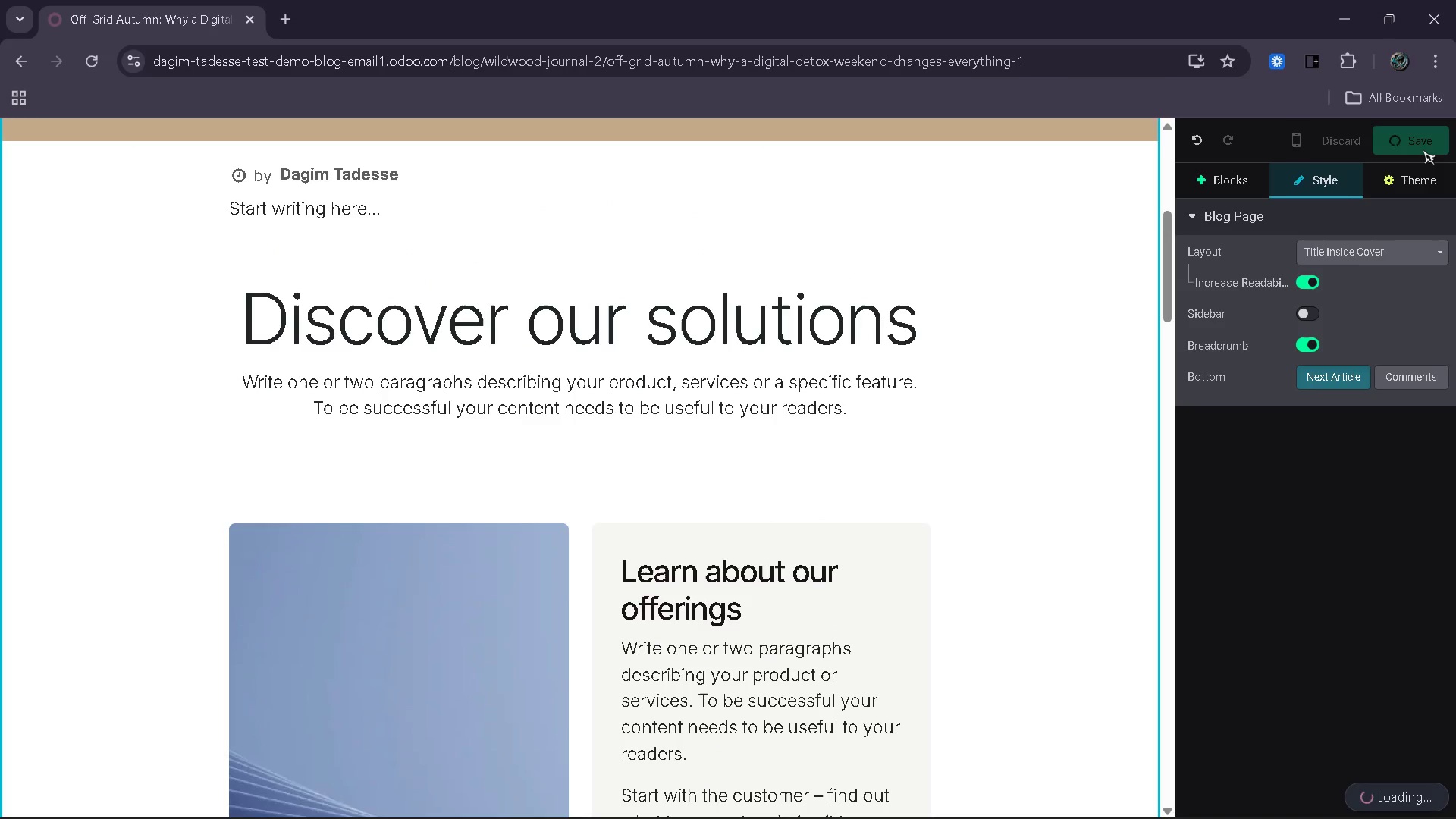 
scroll: coordinate [1106, 283], scroll_direction: up, amount: 4.0
 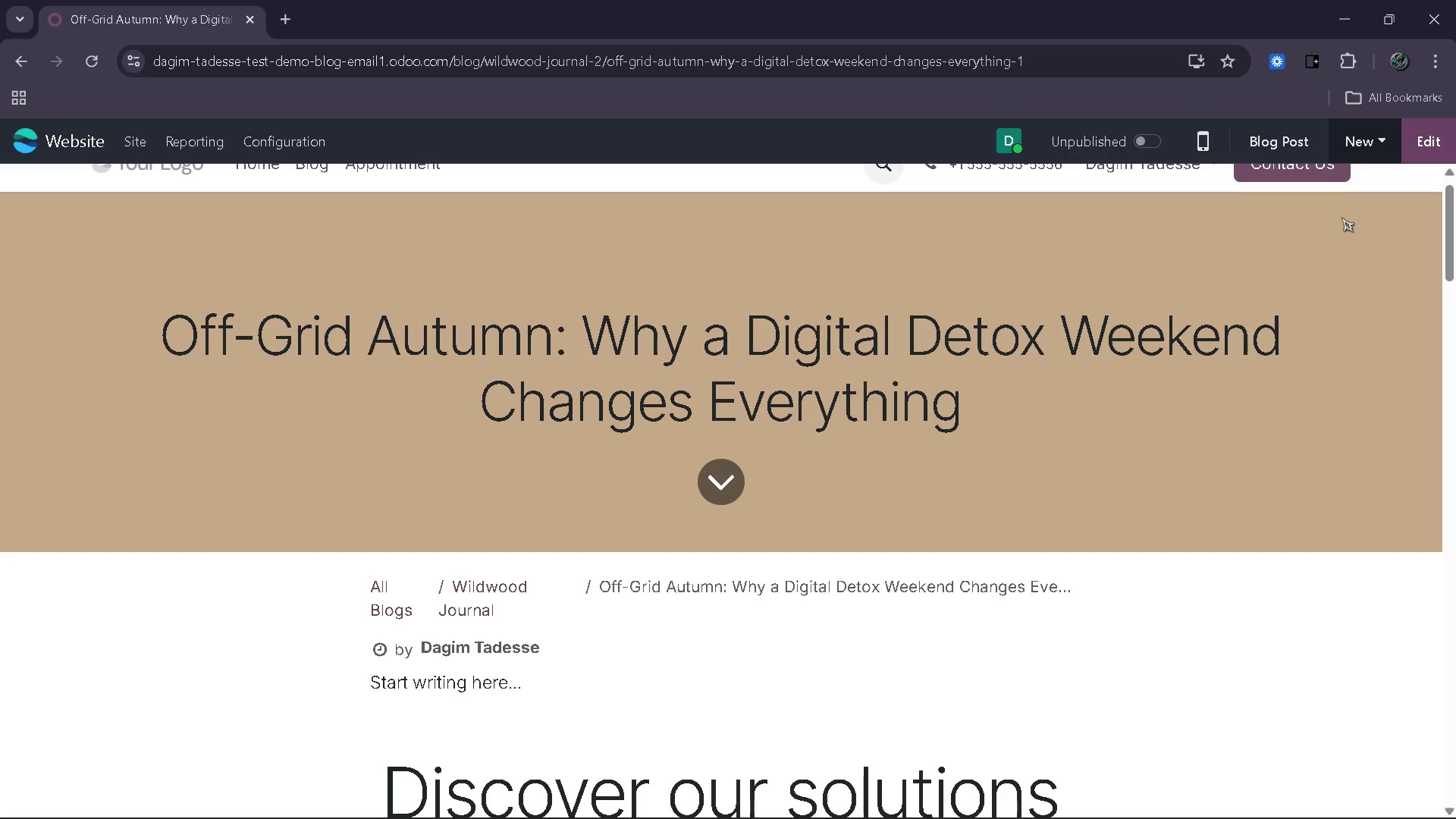 
left_click_drag(start_coordinate=[1445, 143], to_coordinate=[1435, 138])
 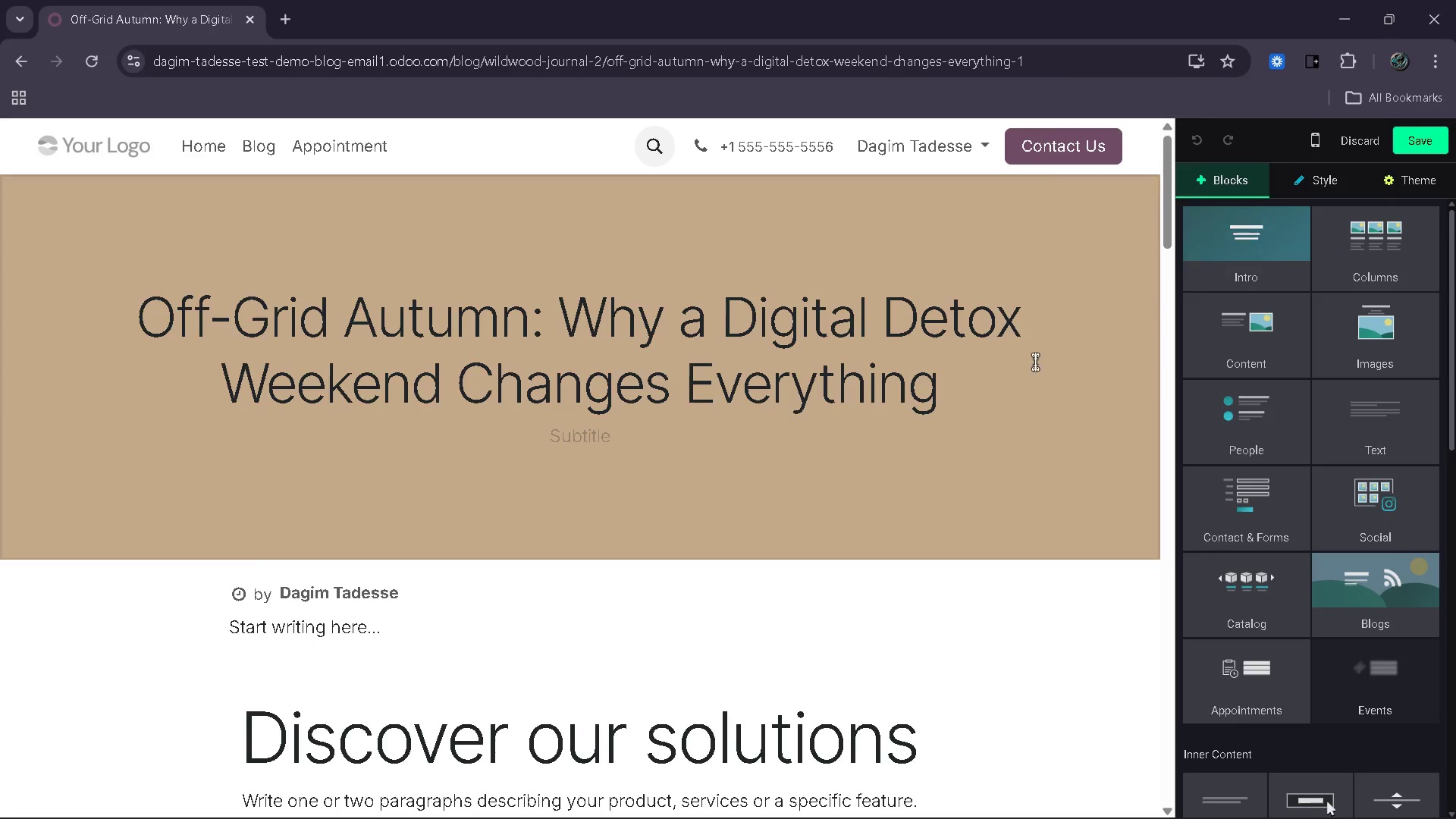 
left_click_drag(start_coordinate=[1077, 400], to_coordinate=[1087, 418])
 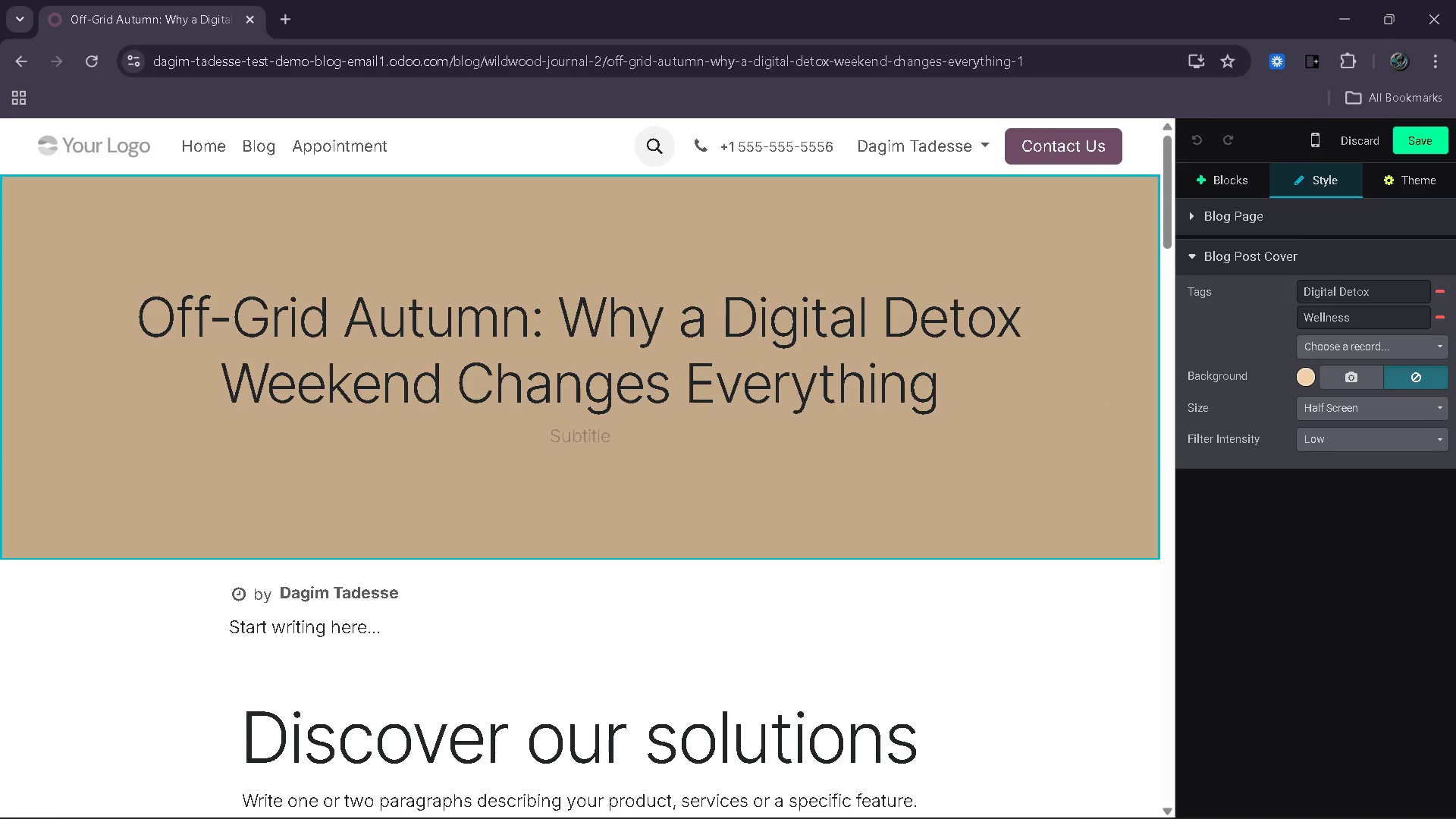 
left_click([990, 808])